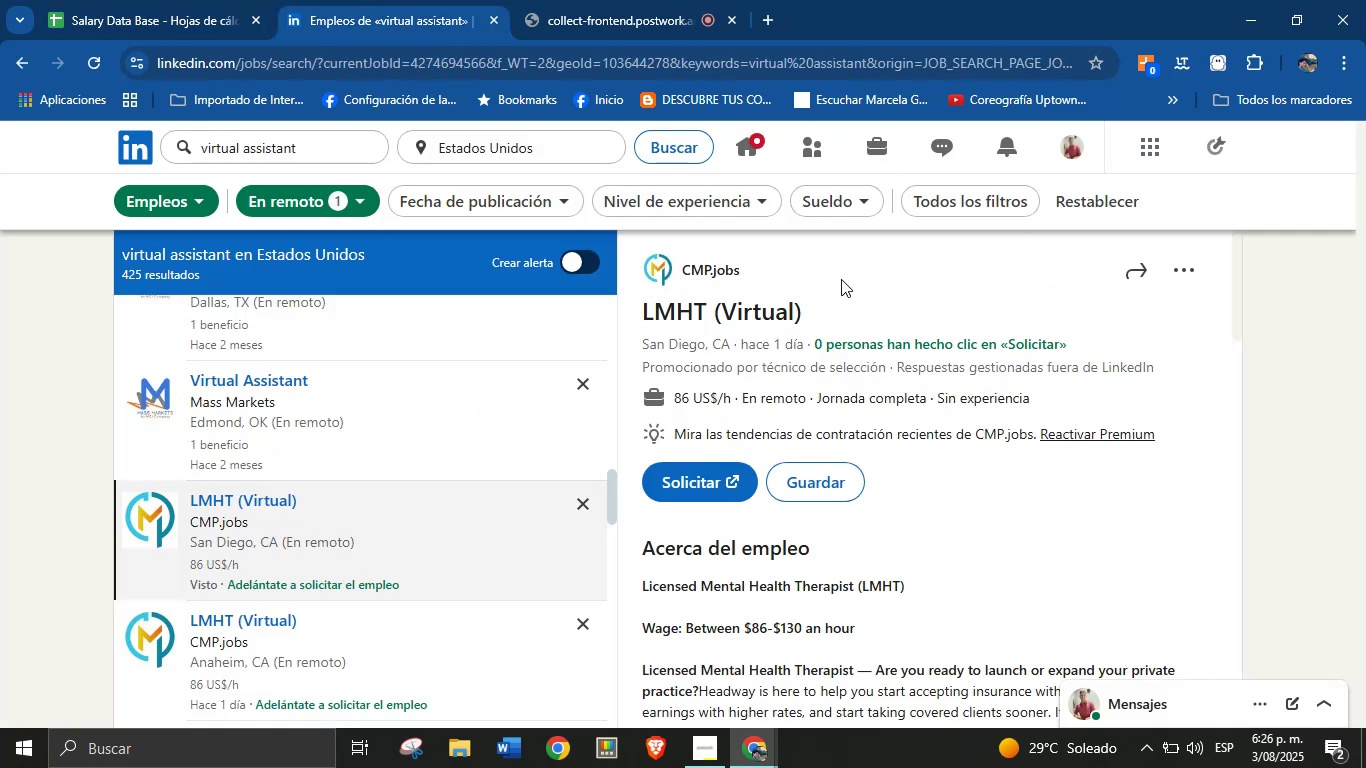 
left_click_drag(start_coordinate=[755, 276], to_coordinate=[682, 270])
 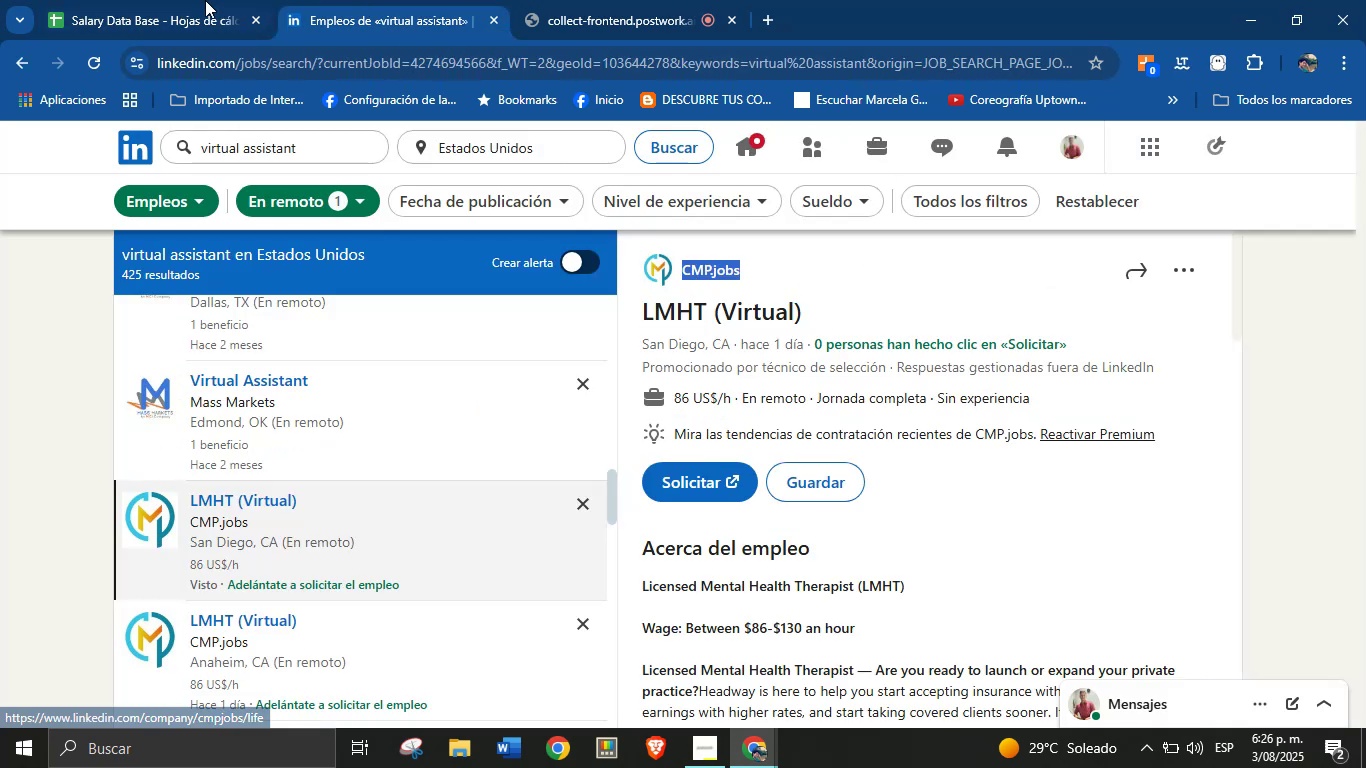 
key(Control+C)
 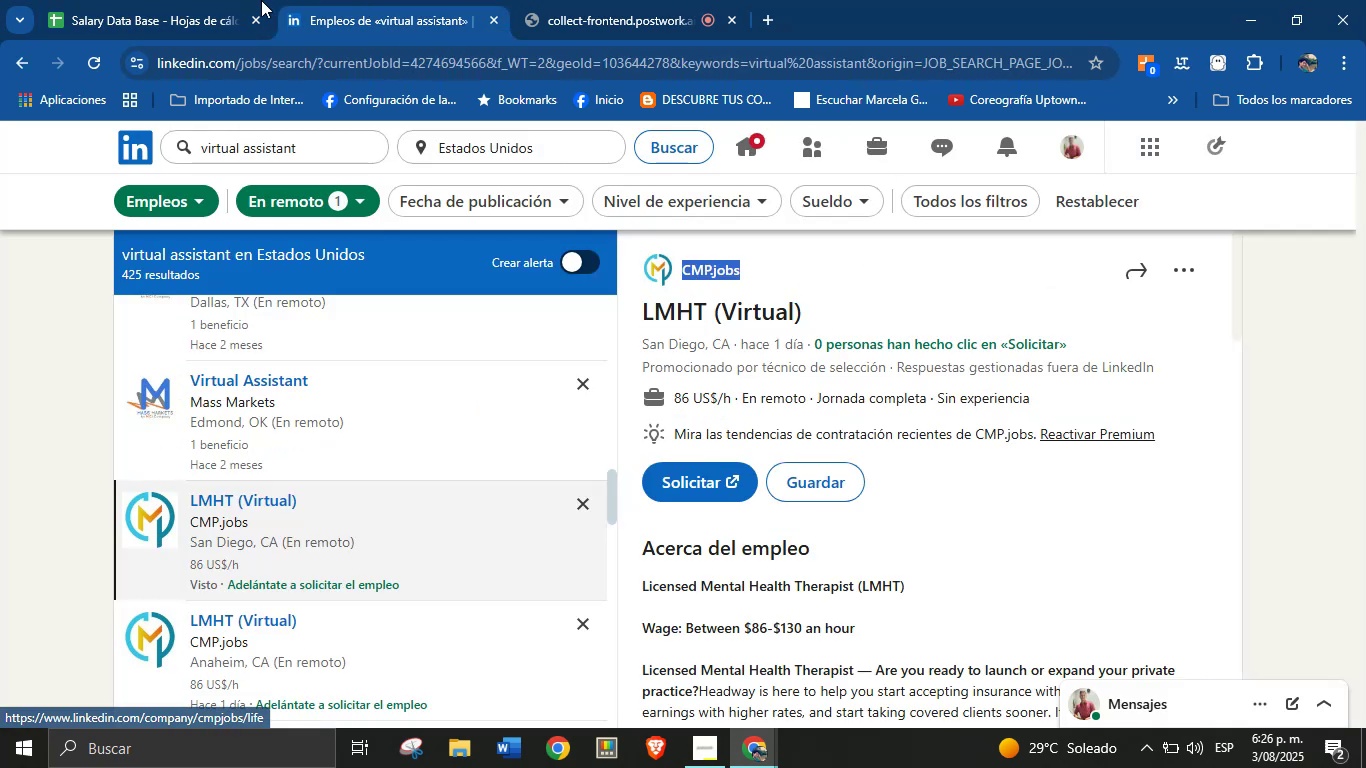 
left_click([199, 0])
 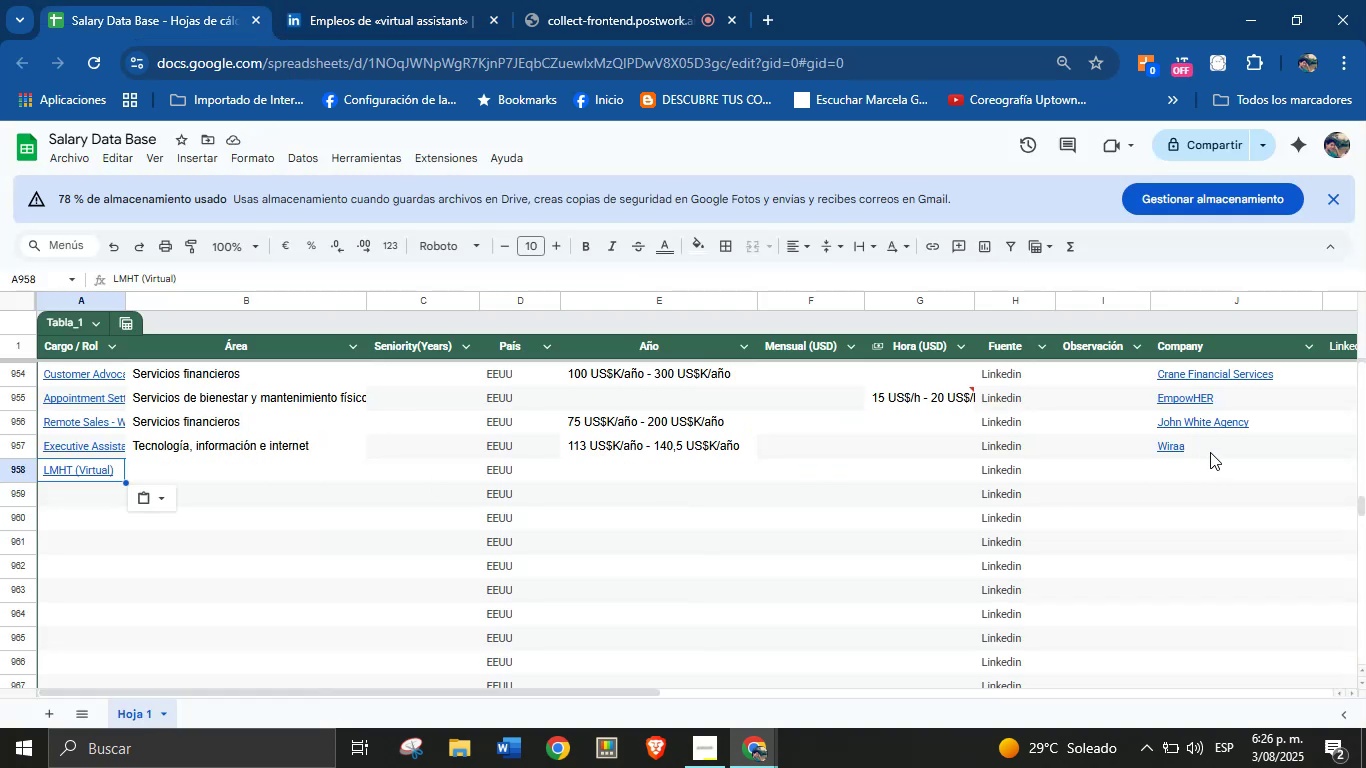 
left_click([1177, 469])
 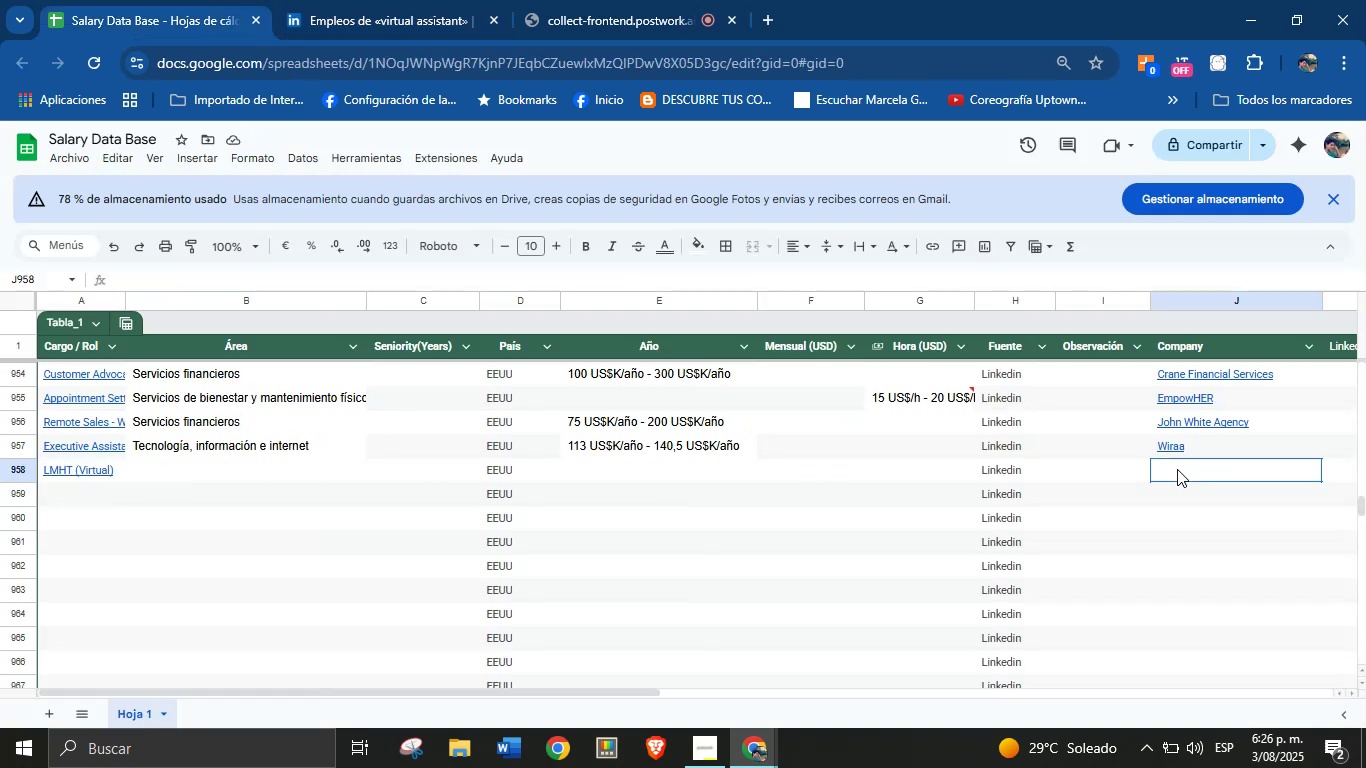 
key(Control+V)
 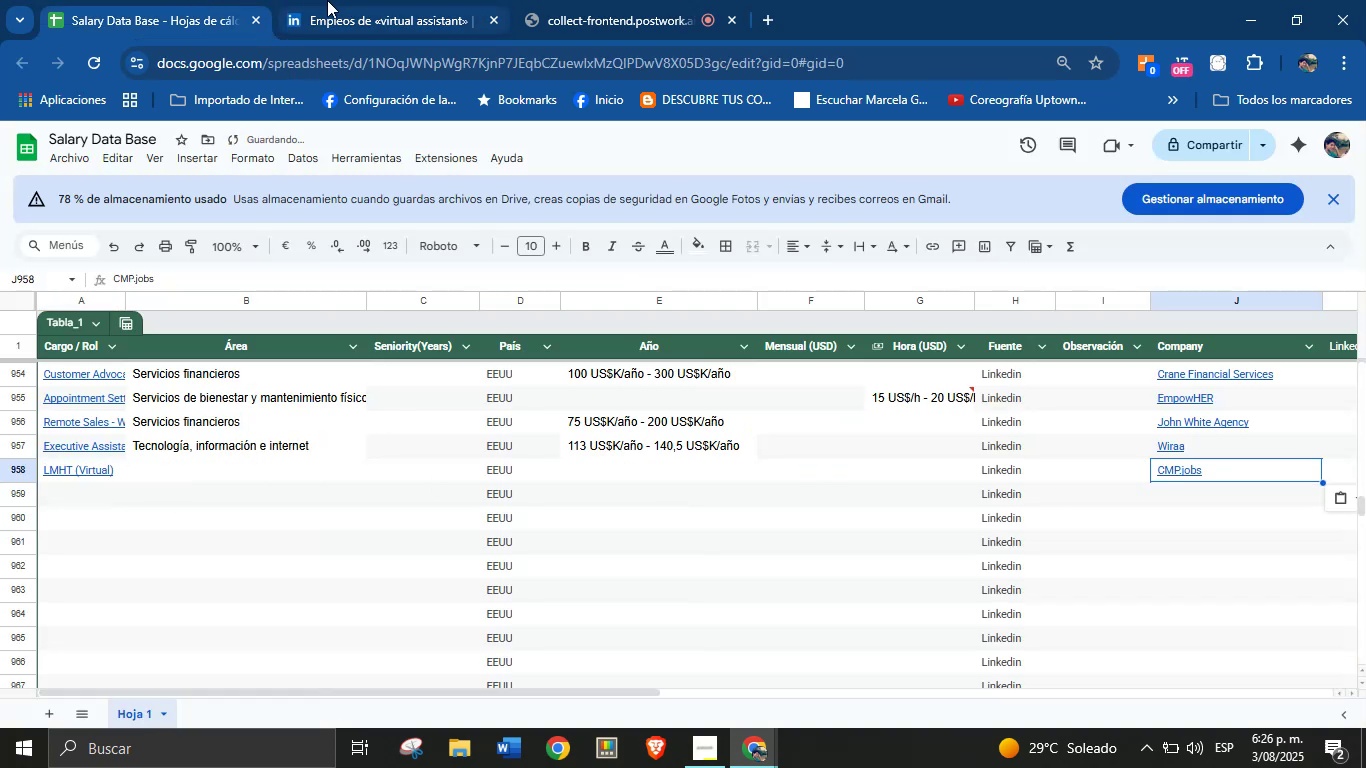 
left_click([353, 0])
 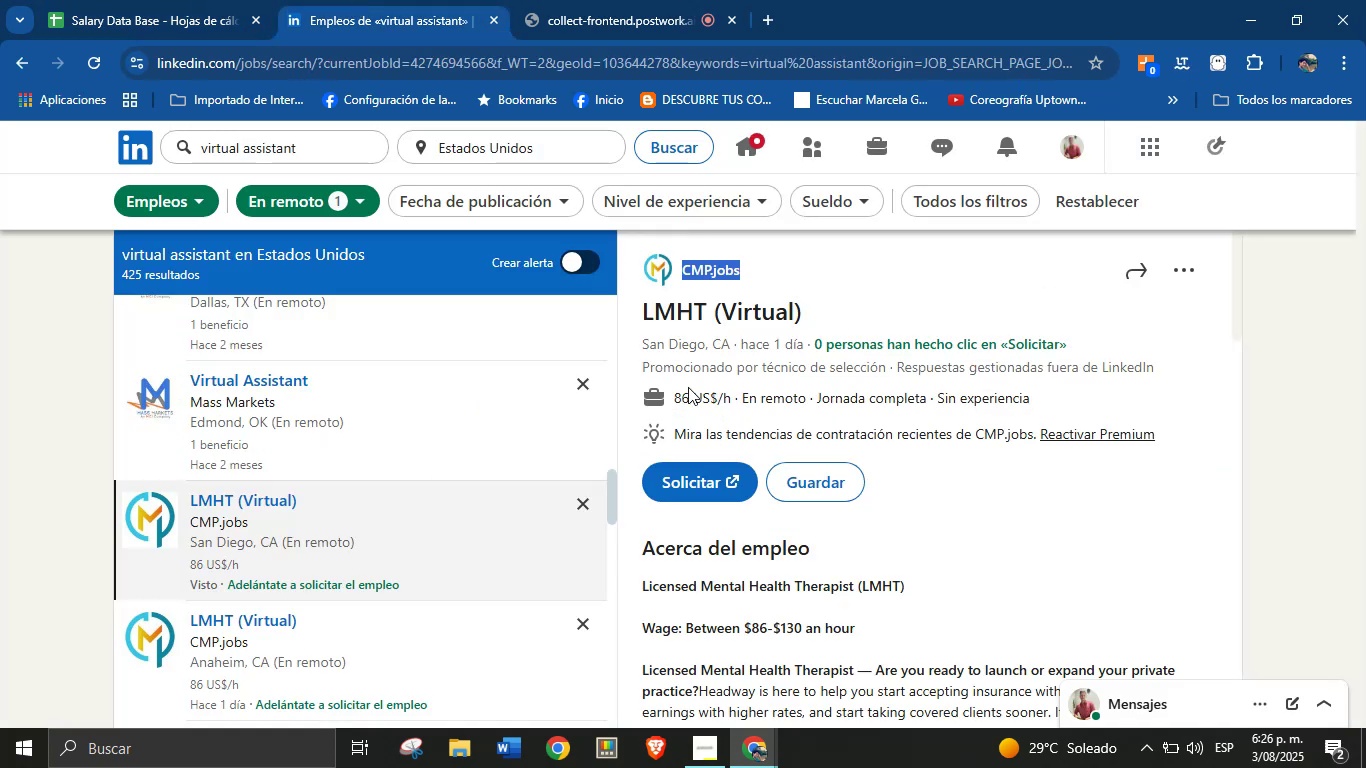 
left_click_drag(start_coordinate=[674, 397], to_coordinate=[740, 403])
 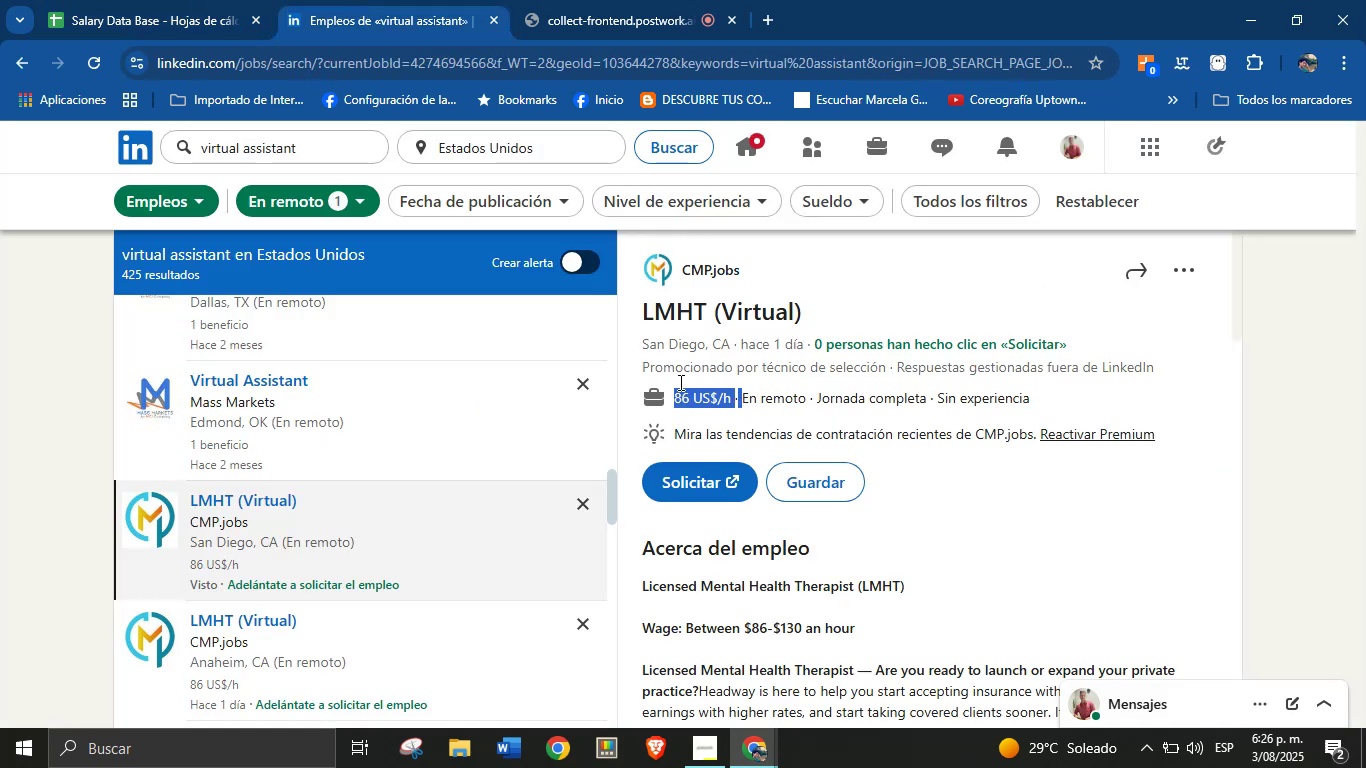 
key(Control+C)
 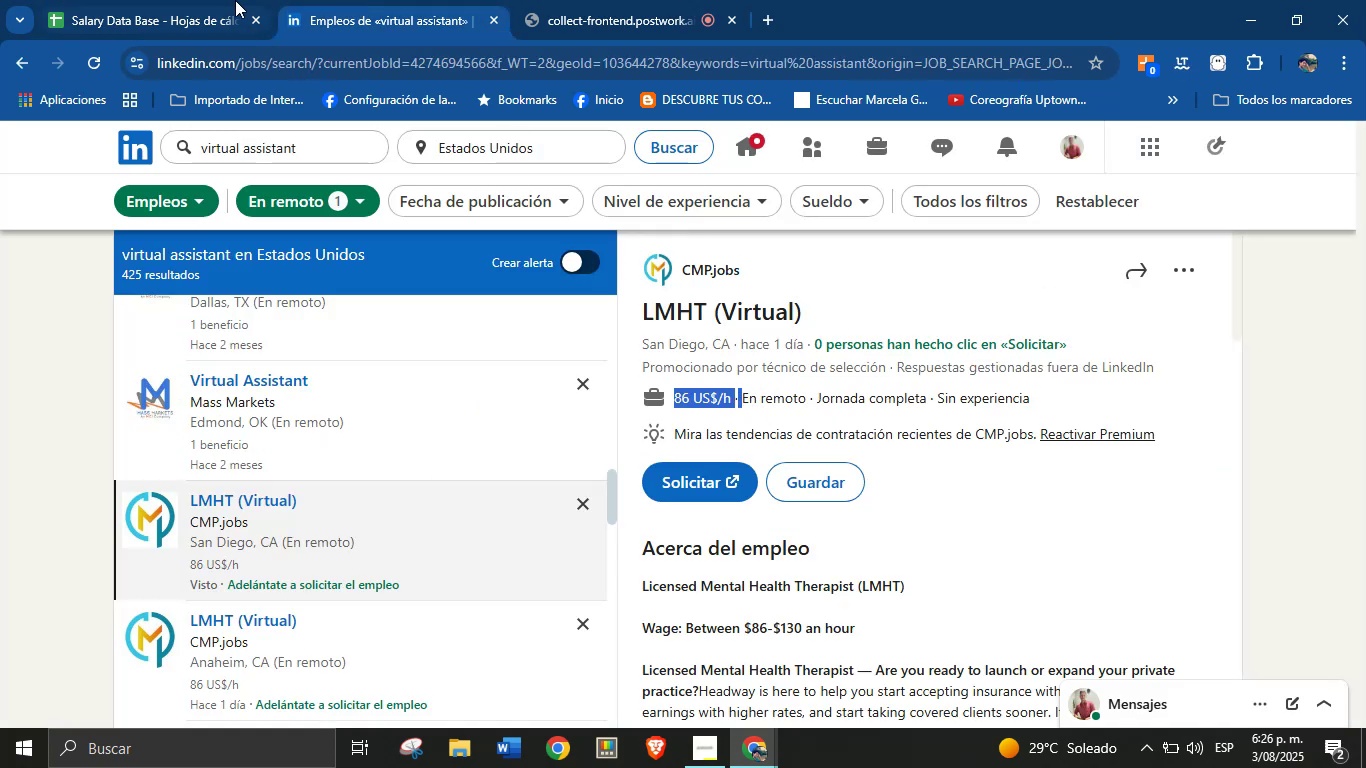 
left_click([188, 0])
 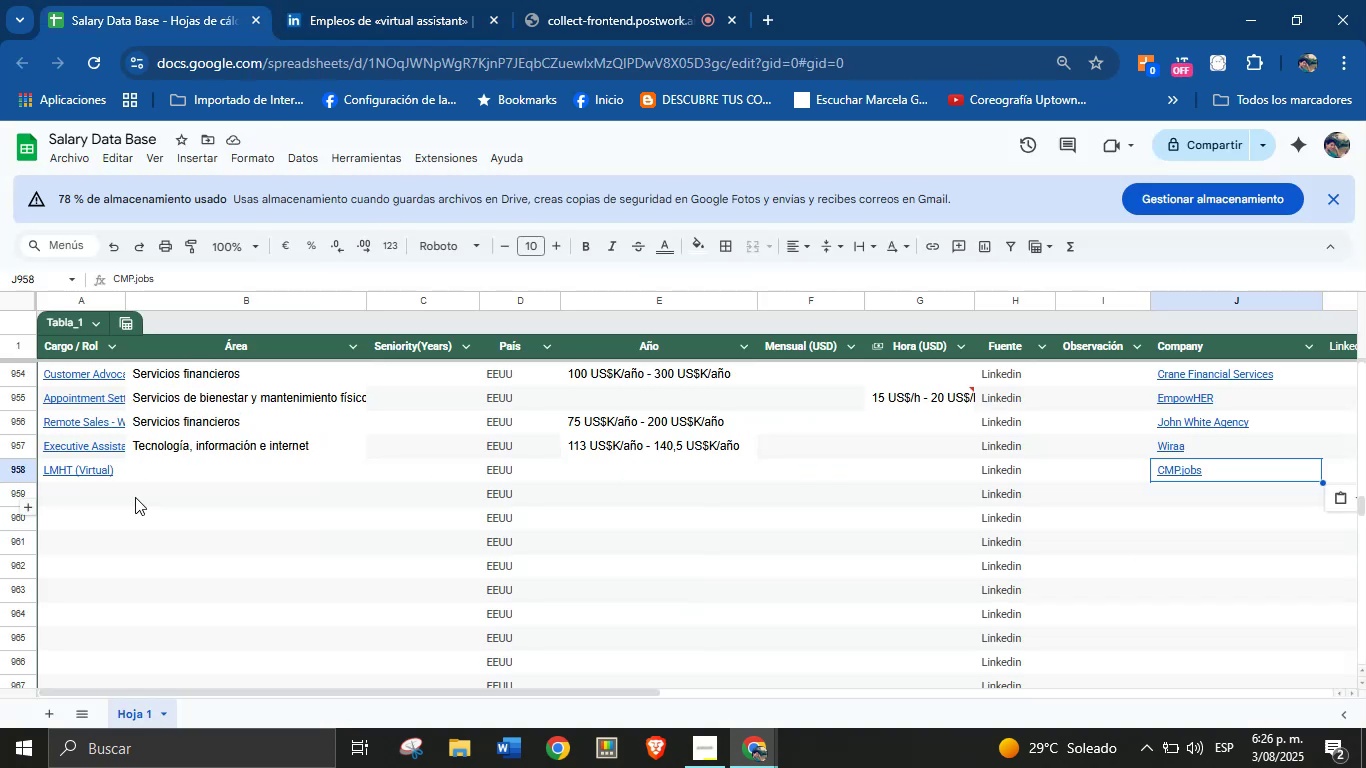 
left_click([195, 466])
 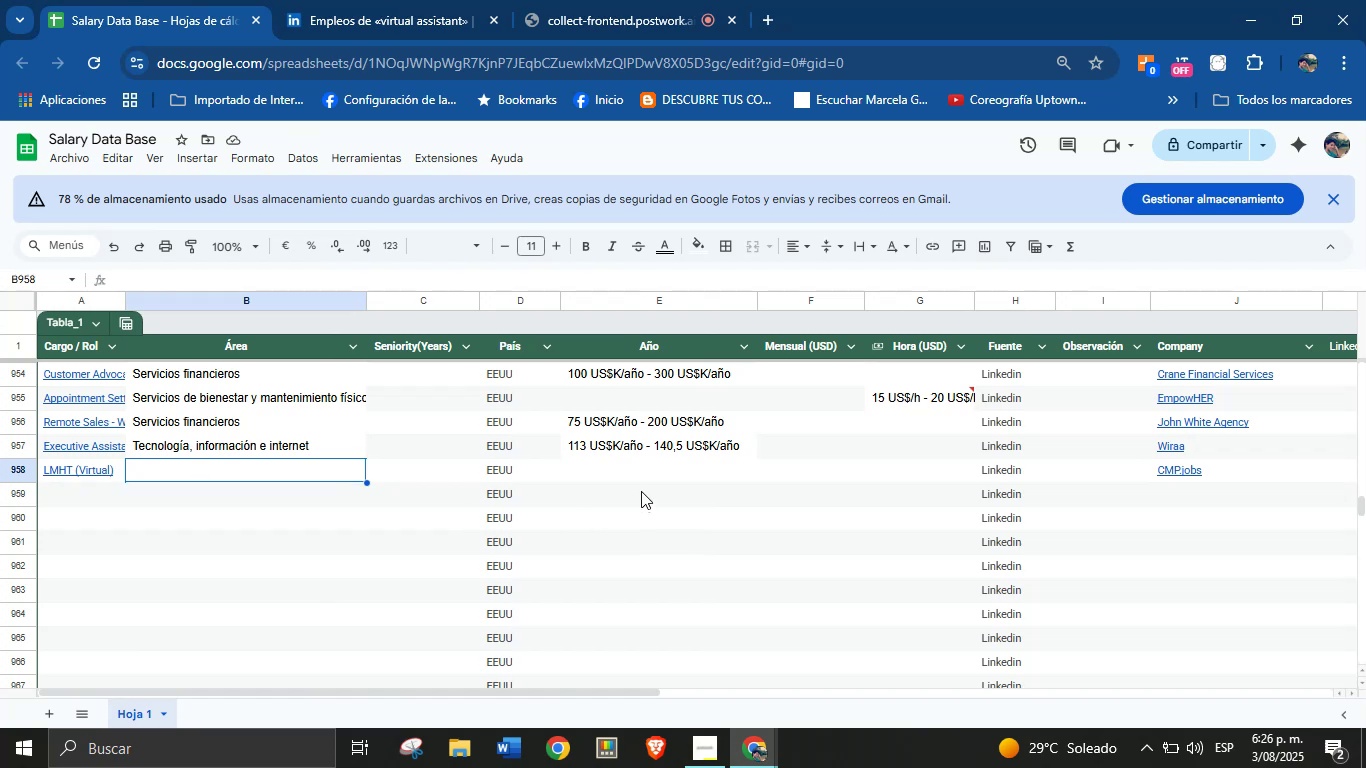 
left_click([642, 473])
 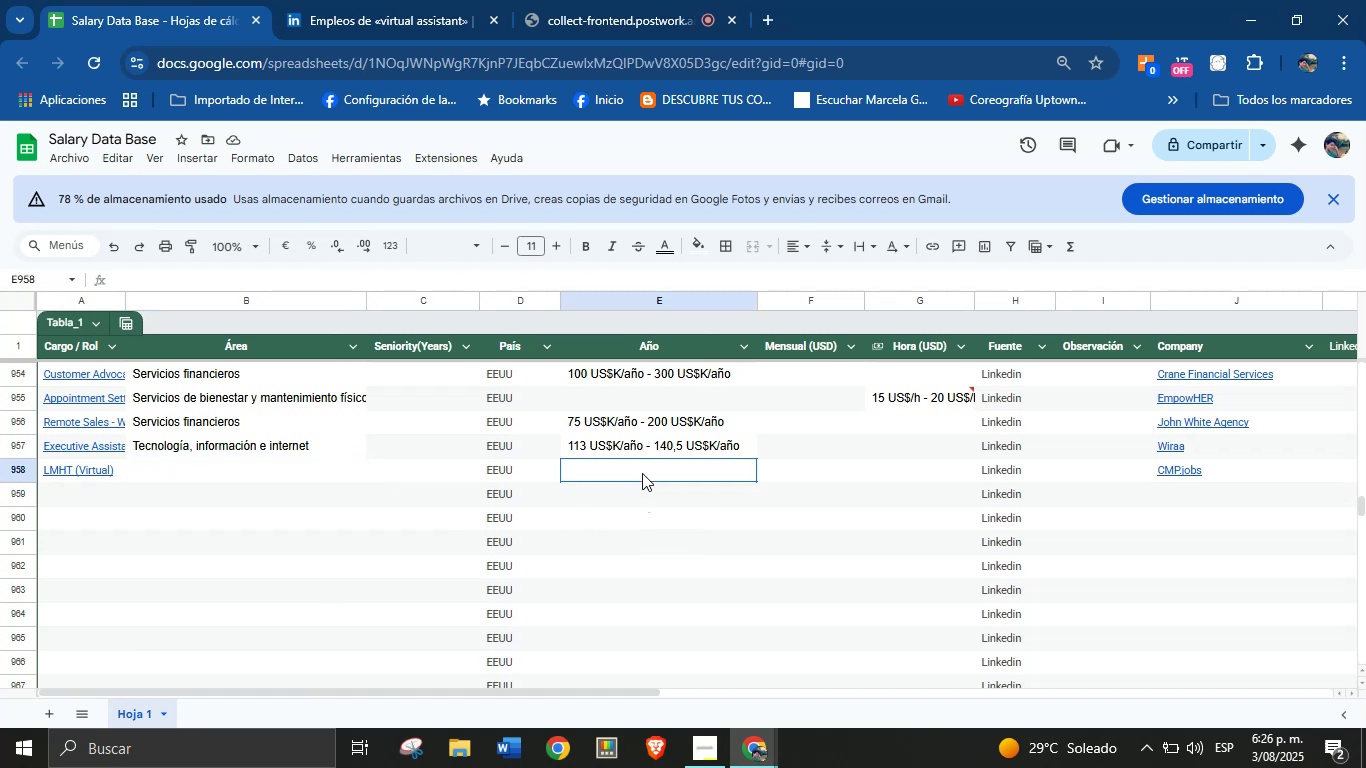 
key(Control+V)
 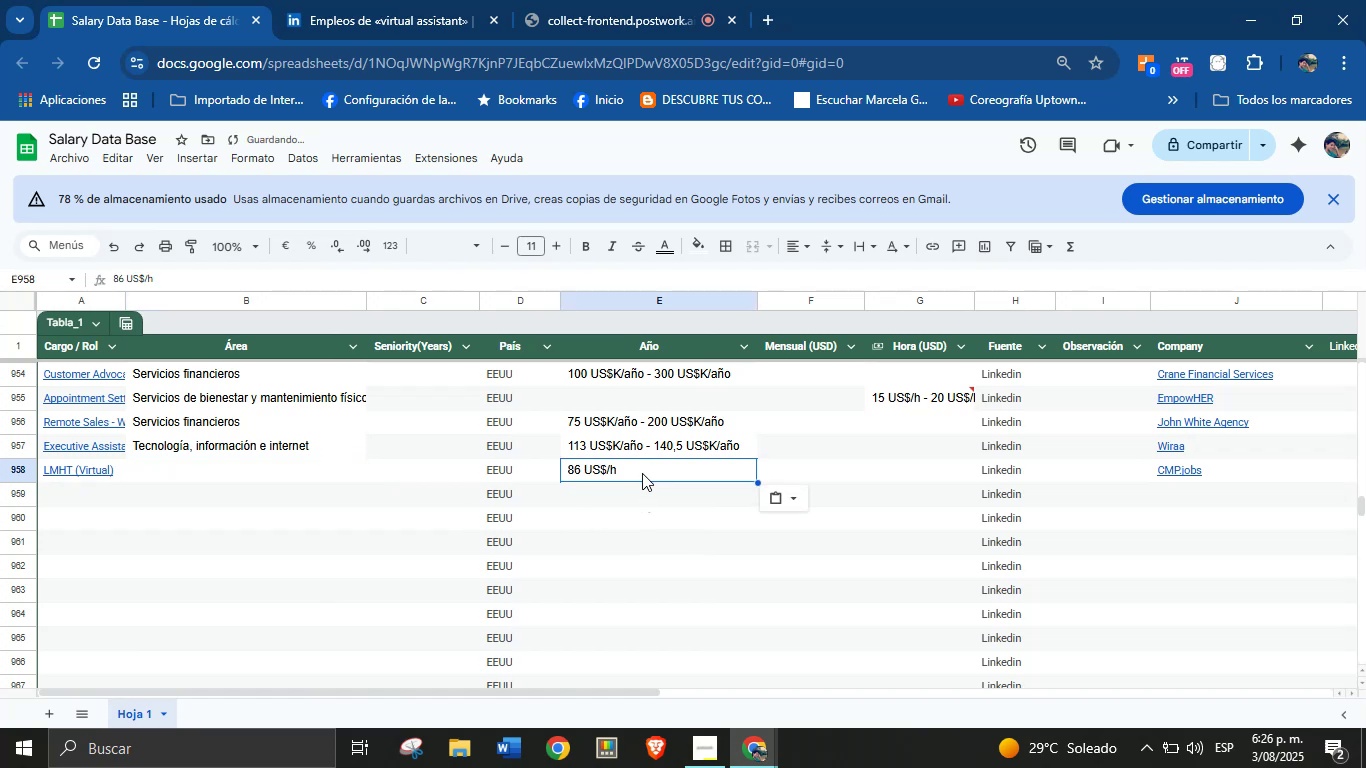 
key(Control+Z)
 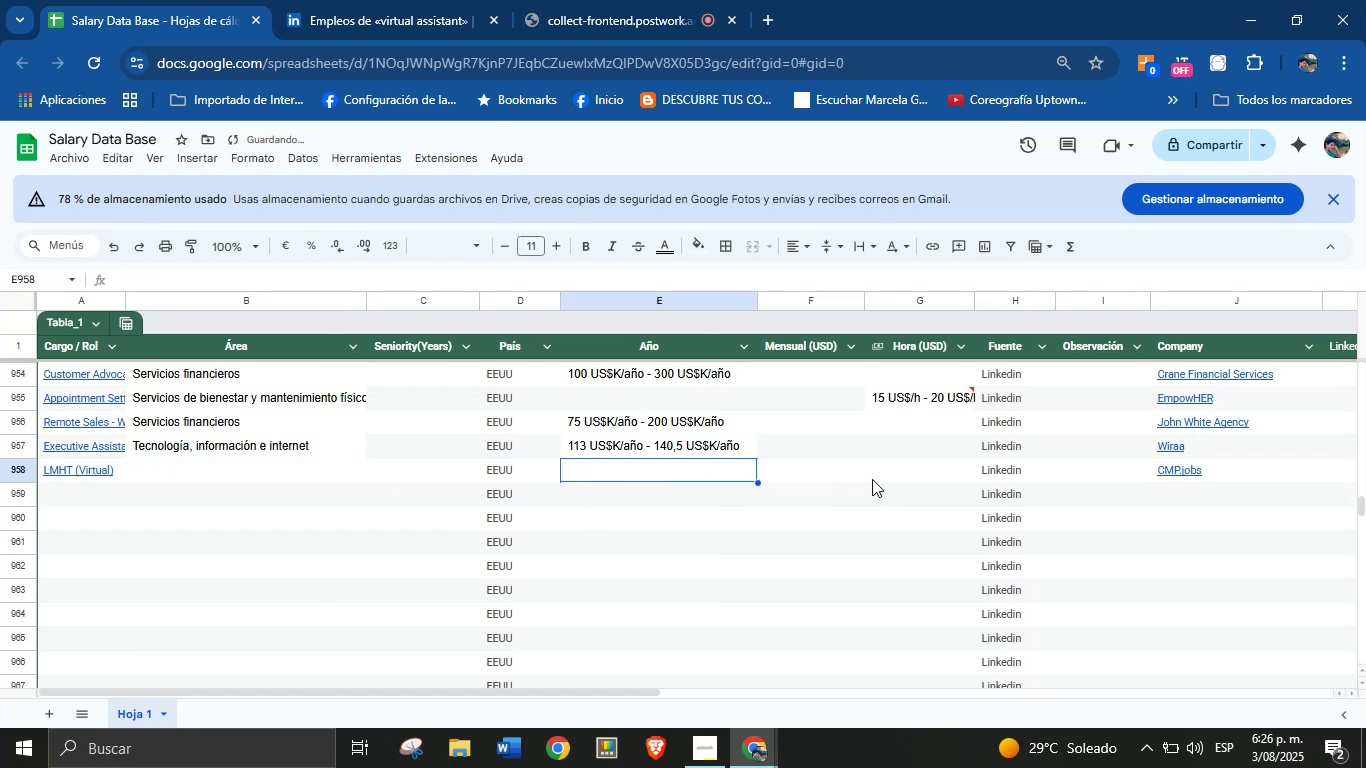 
left_click([879, 474])
 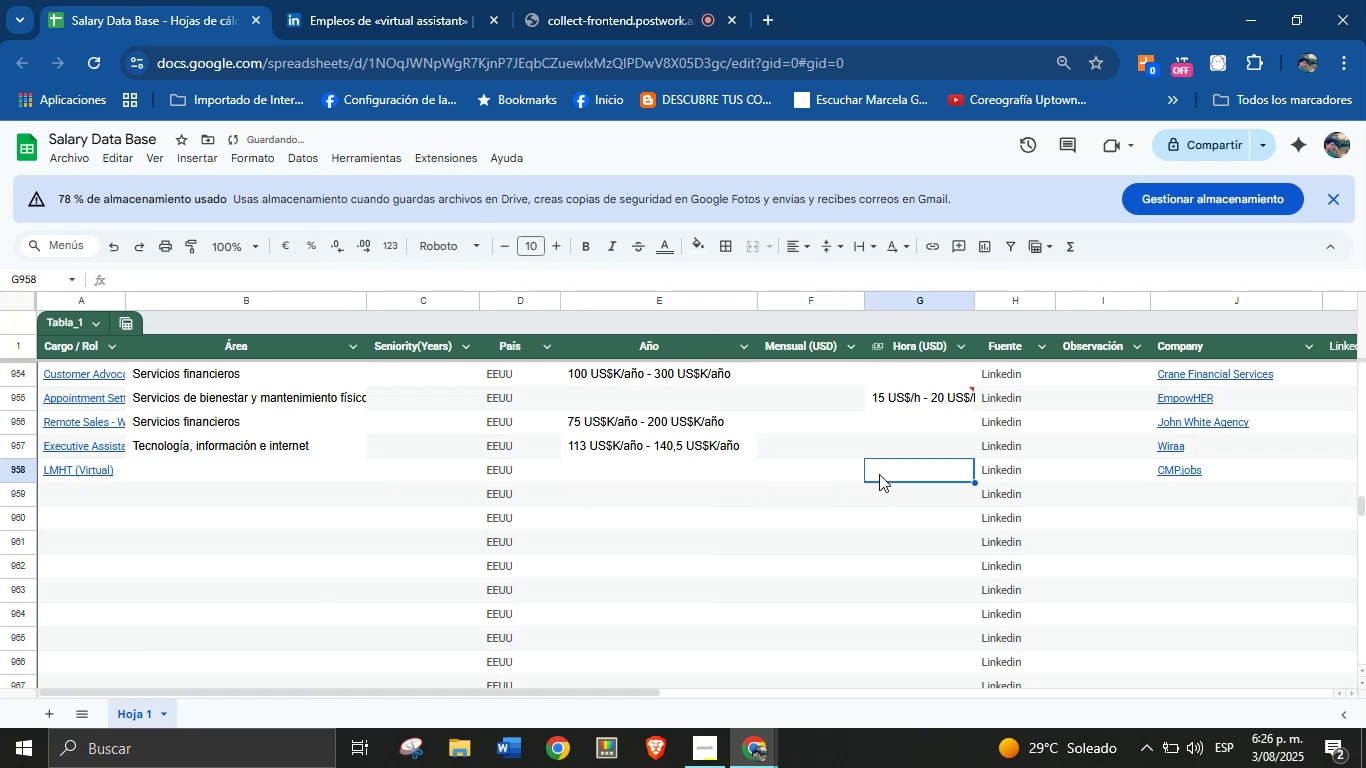 
key(Control+V)
 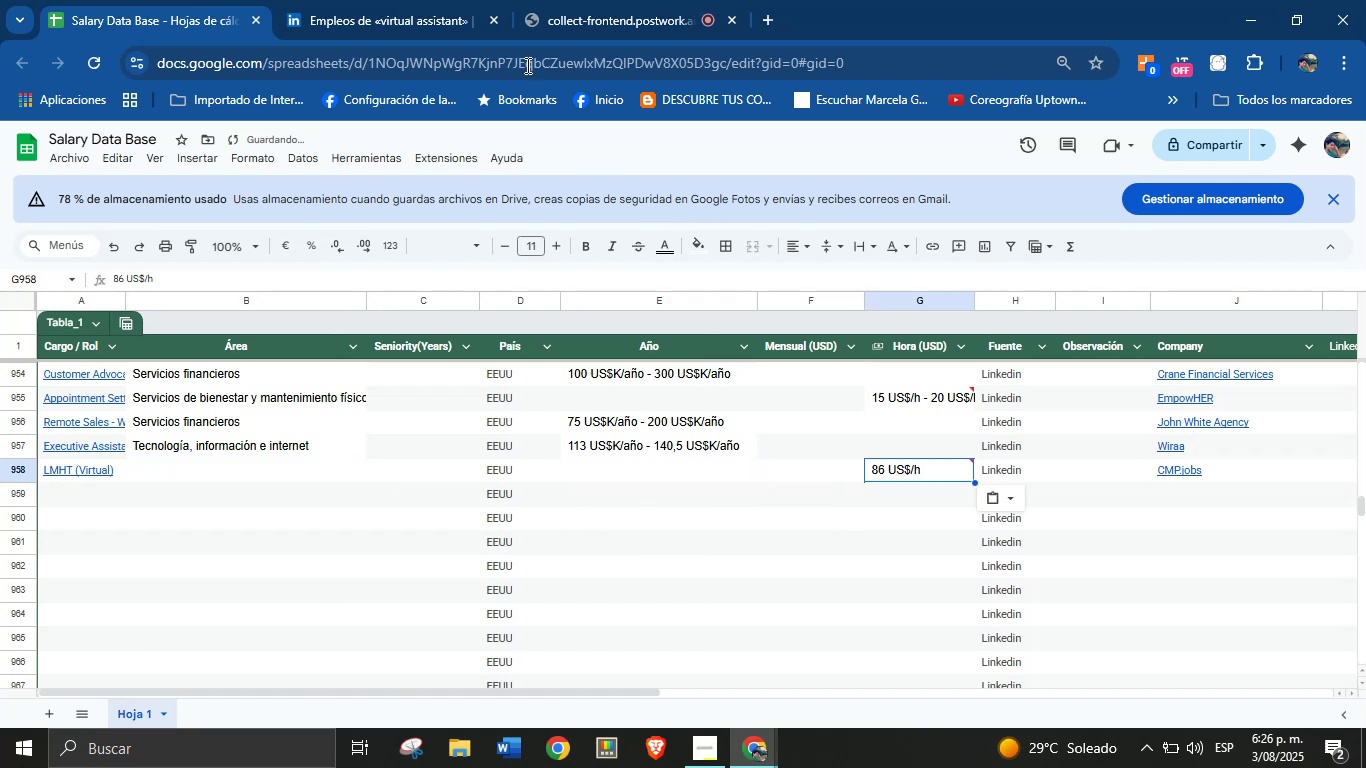 
left_click([403, 0])
 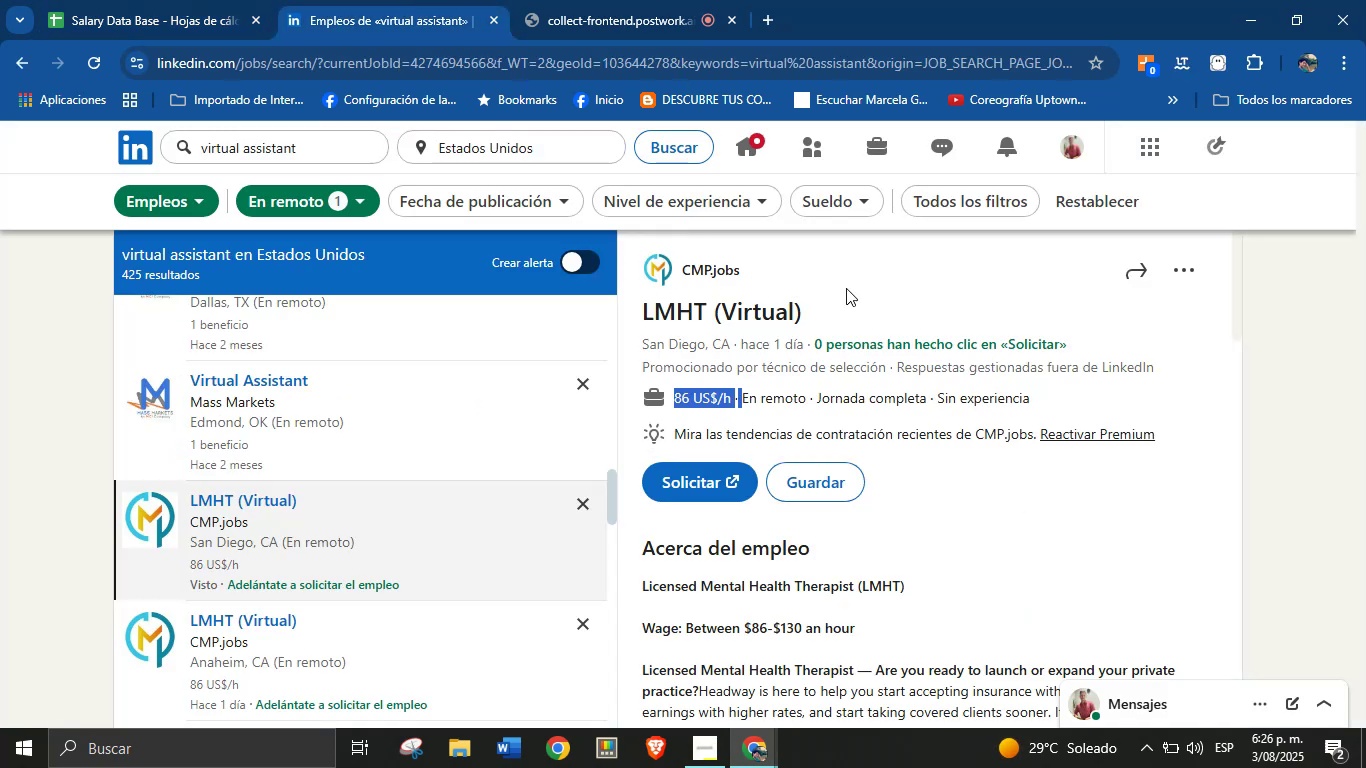 
scroll: coordinate [932, 499], scroll_direction: down, amount: 24.0
 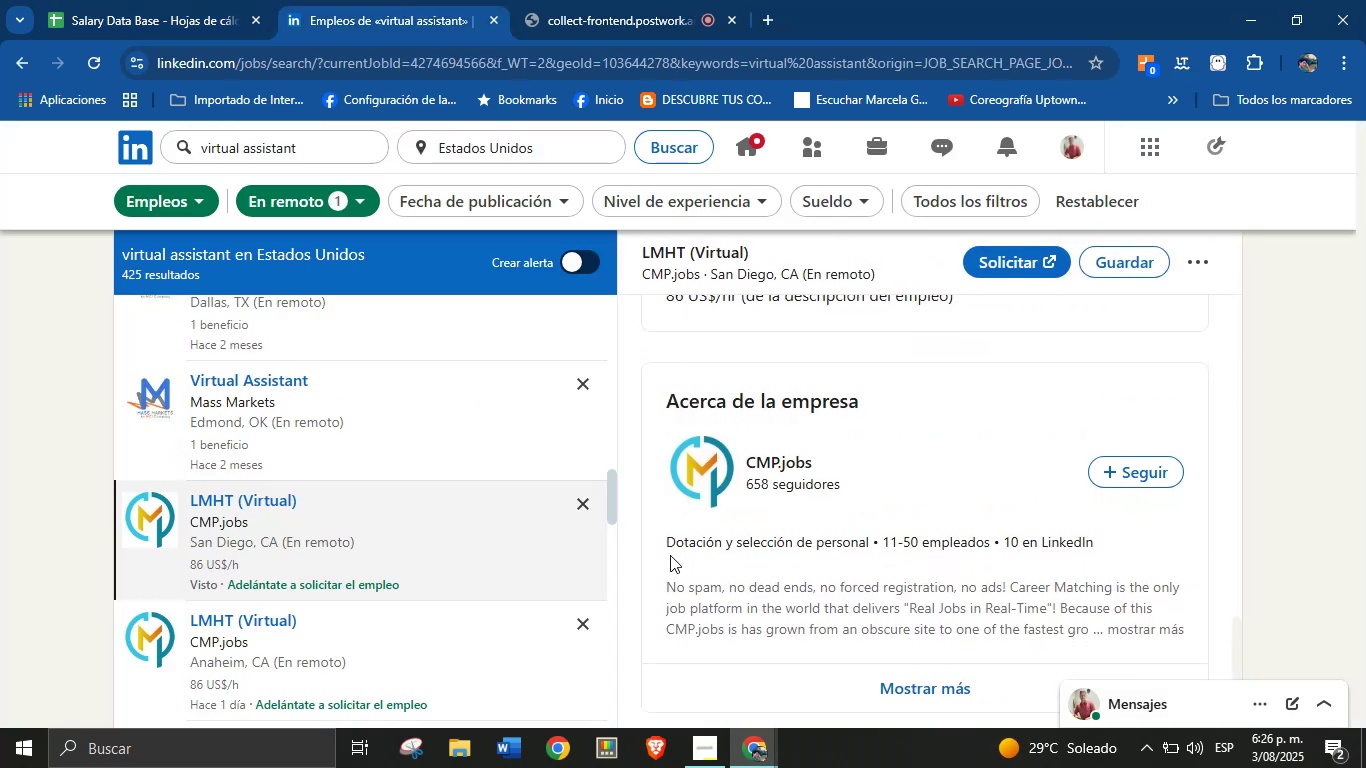 
left_click_drag(start_coordinate=[661, 547], to_coordinate=[869, 545])
 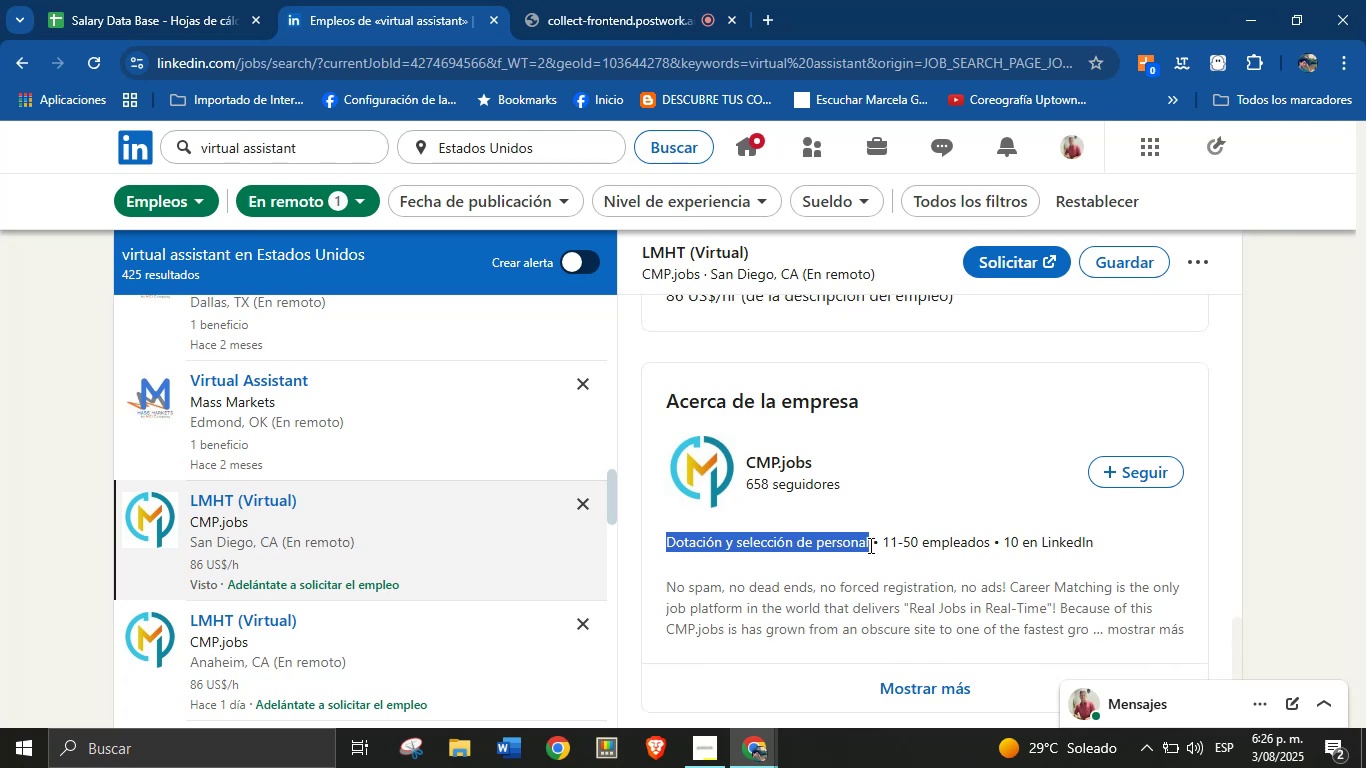 
key(Control+C)
 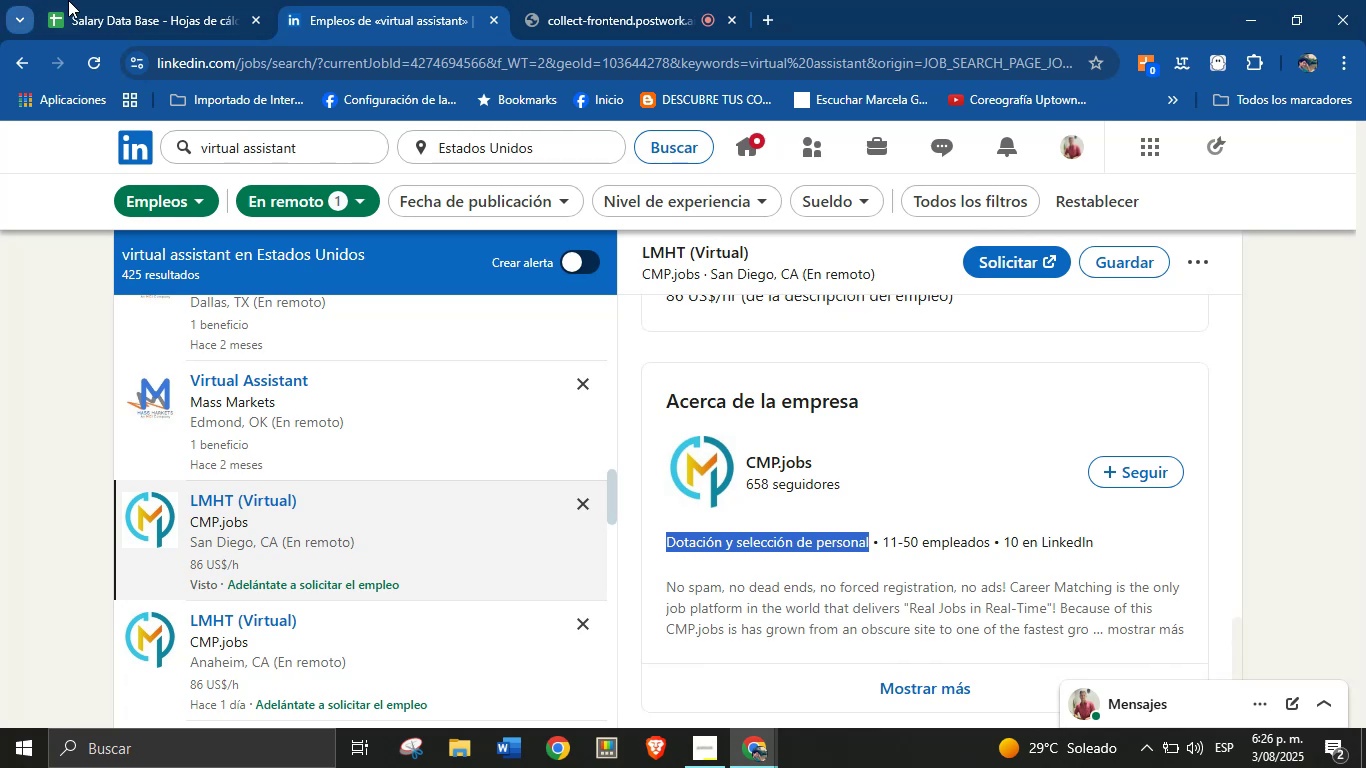 
left_click([80, 0])
 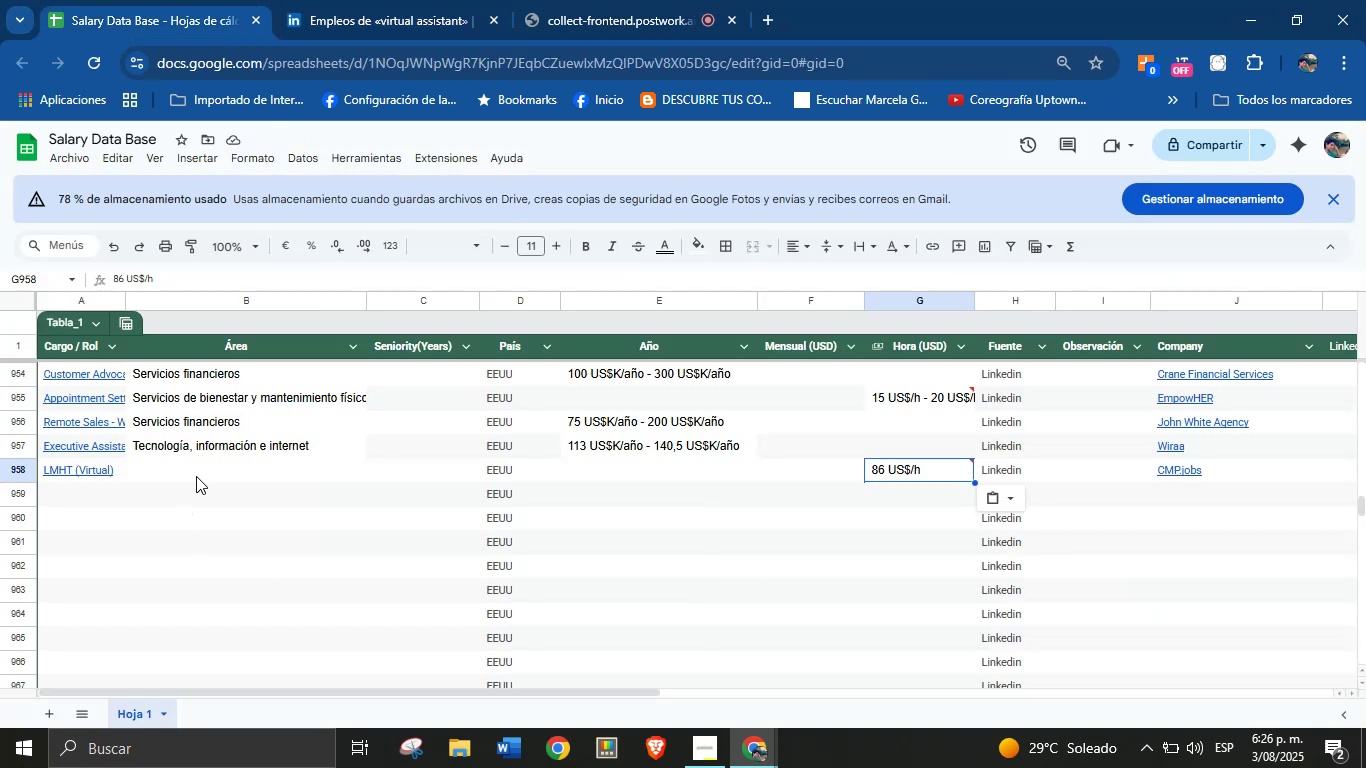 
key(Control+V)
 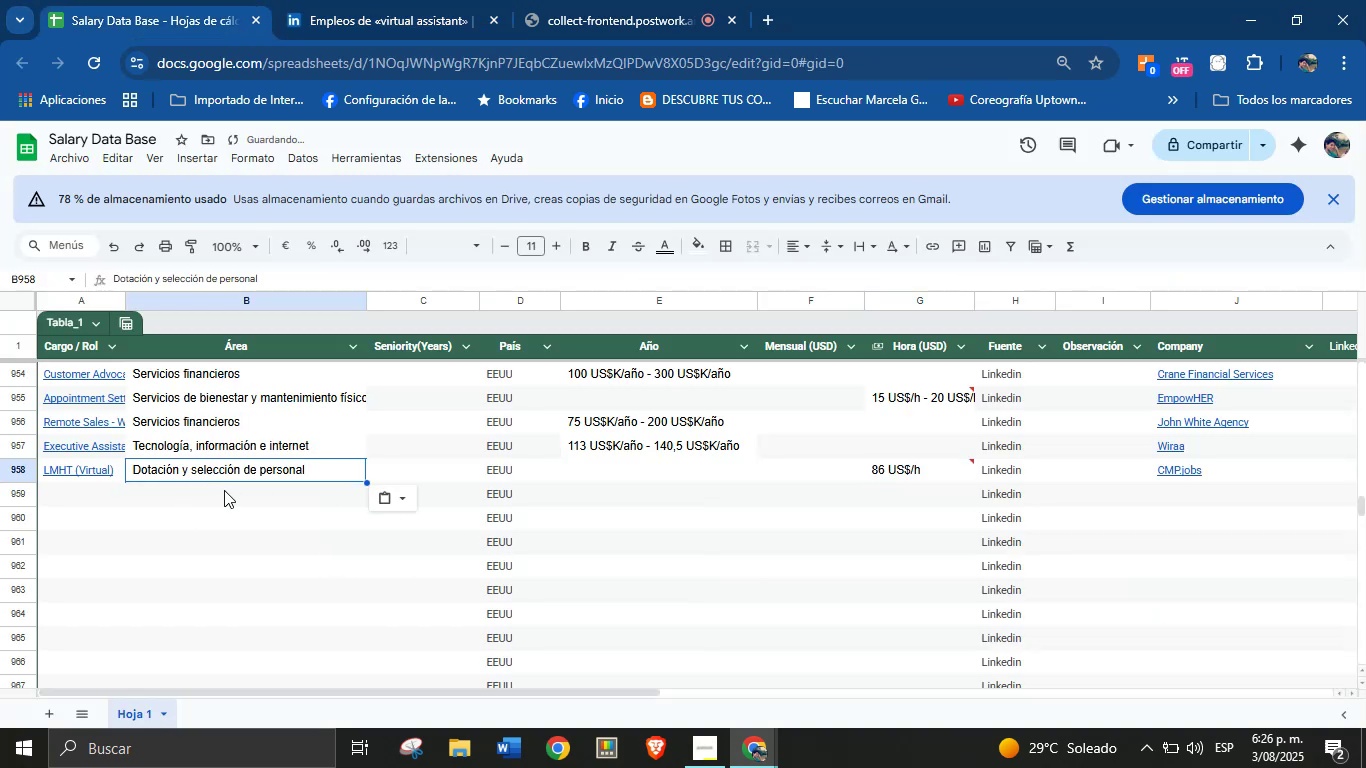 
left_click([77, 502])
 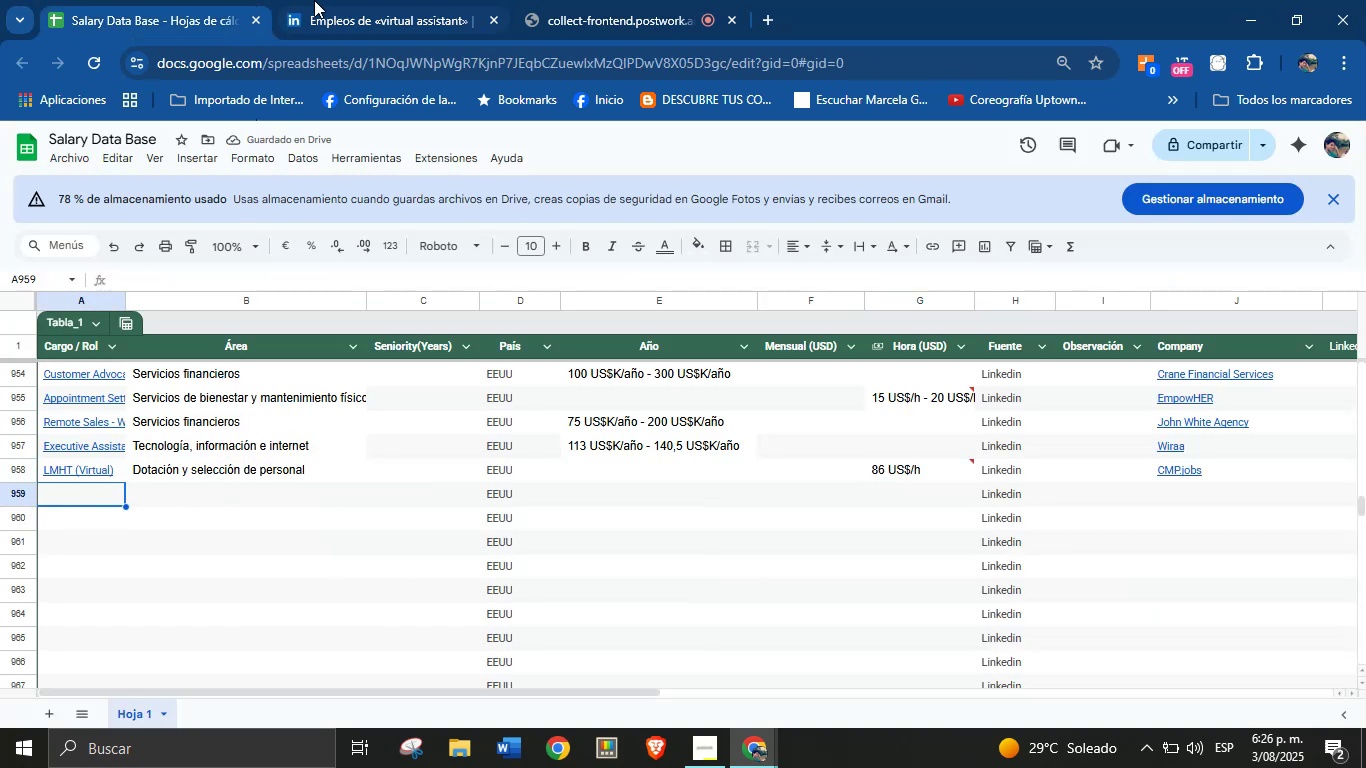 
left_click([349, 0])
 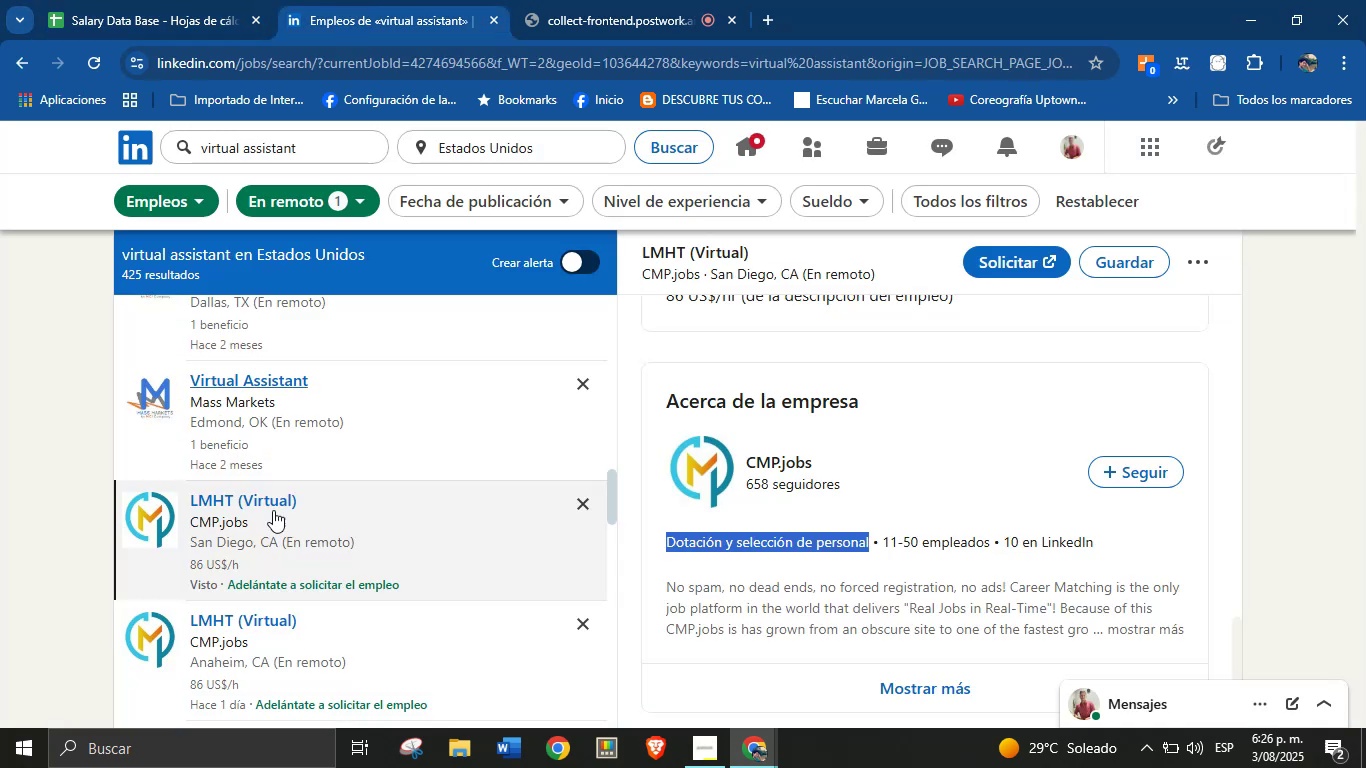 
scroll: coordinate [379, 487], scroll_direction: down, amount: 5.0
 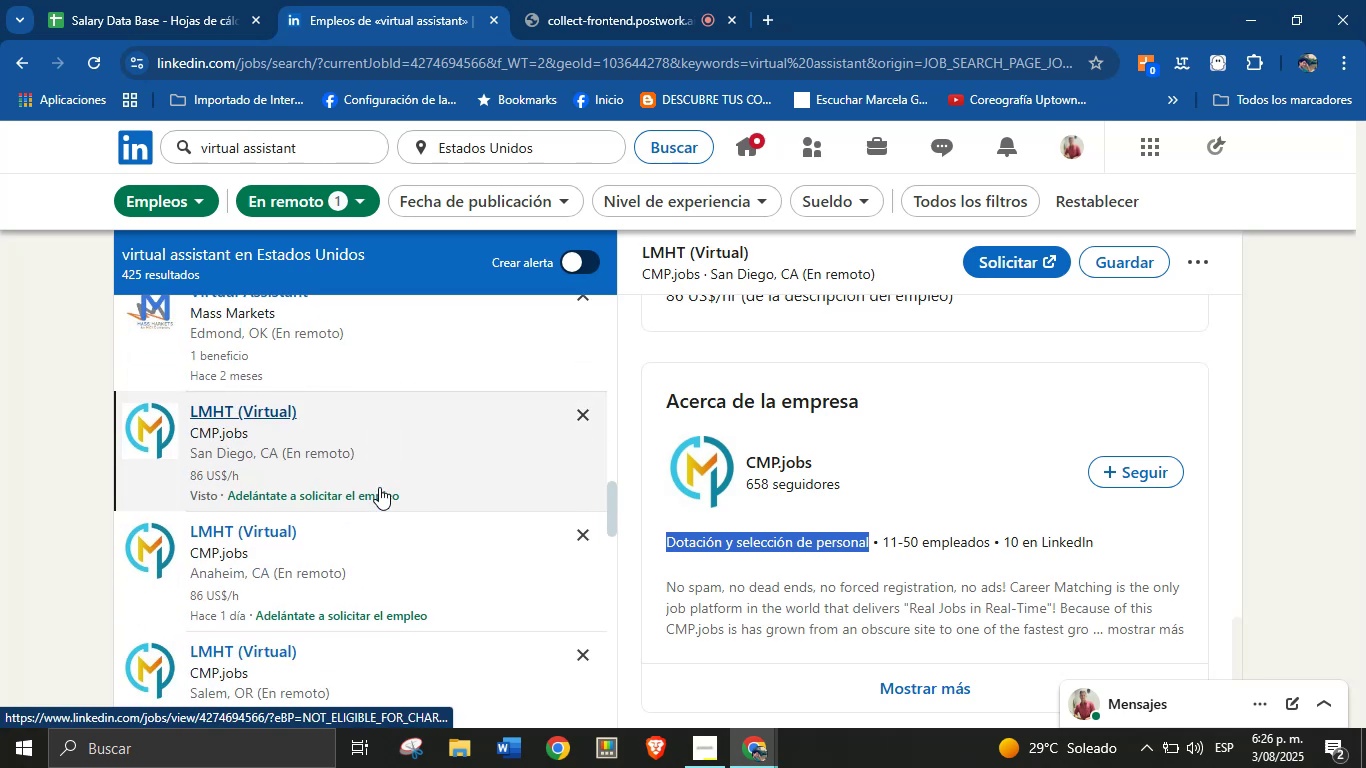 
scroll: coordinate [380, 487], scroll_direction: up, amount: 2.0
 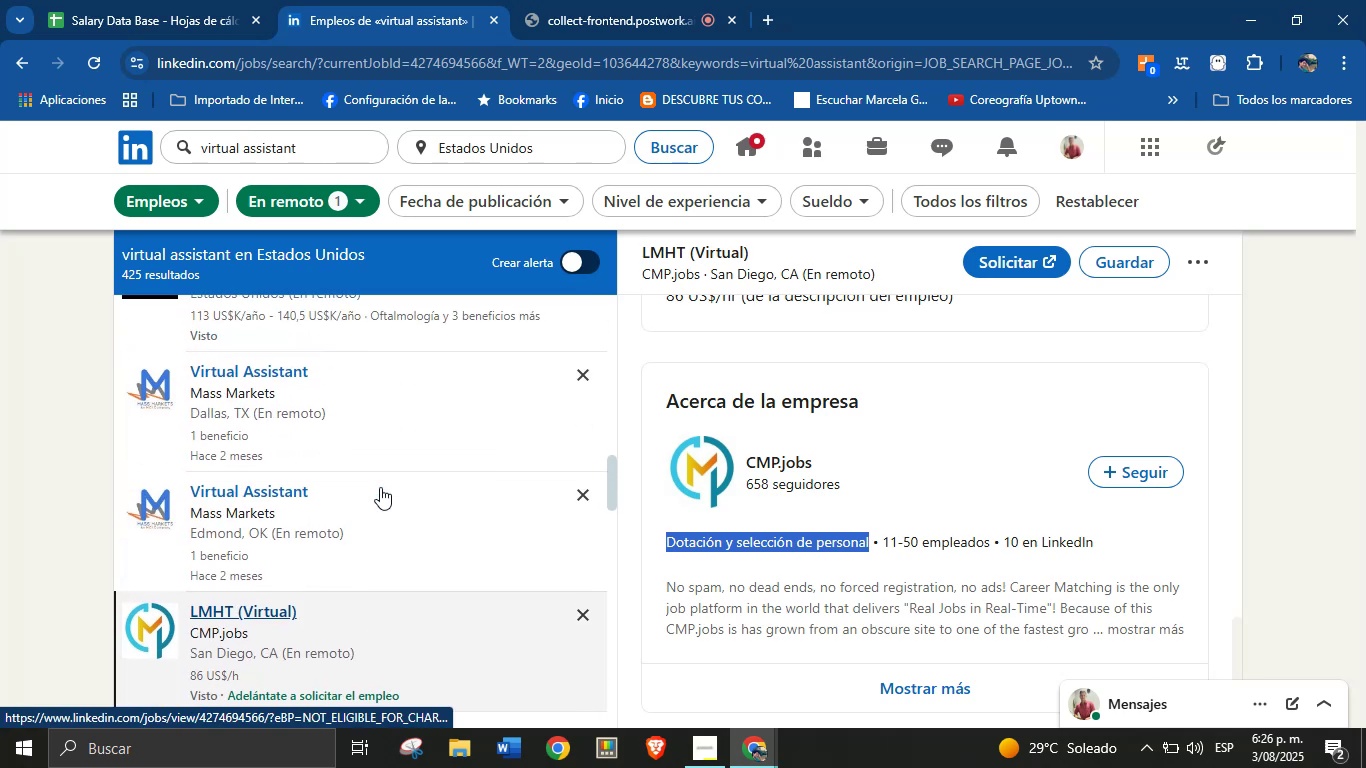 
scroll: coordinate [380, 487], scroll_direction: down, amount: 11.0
 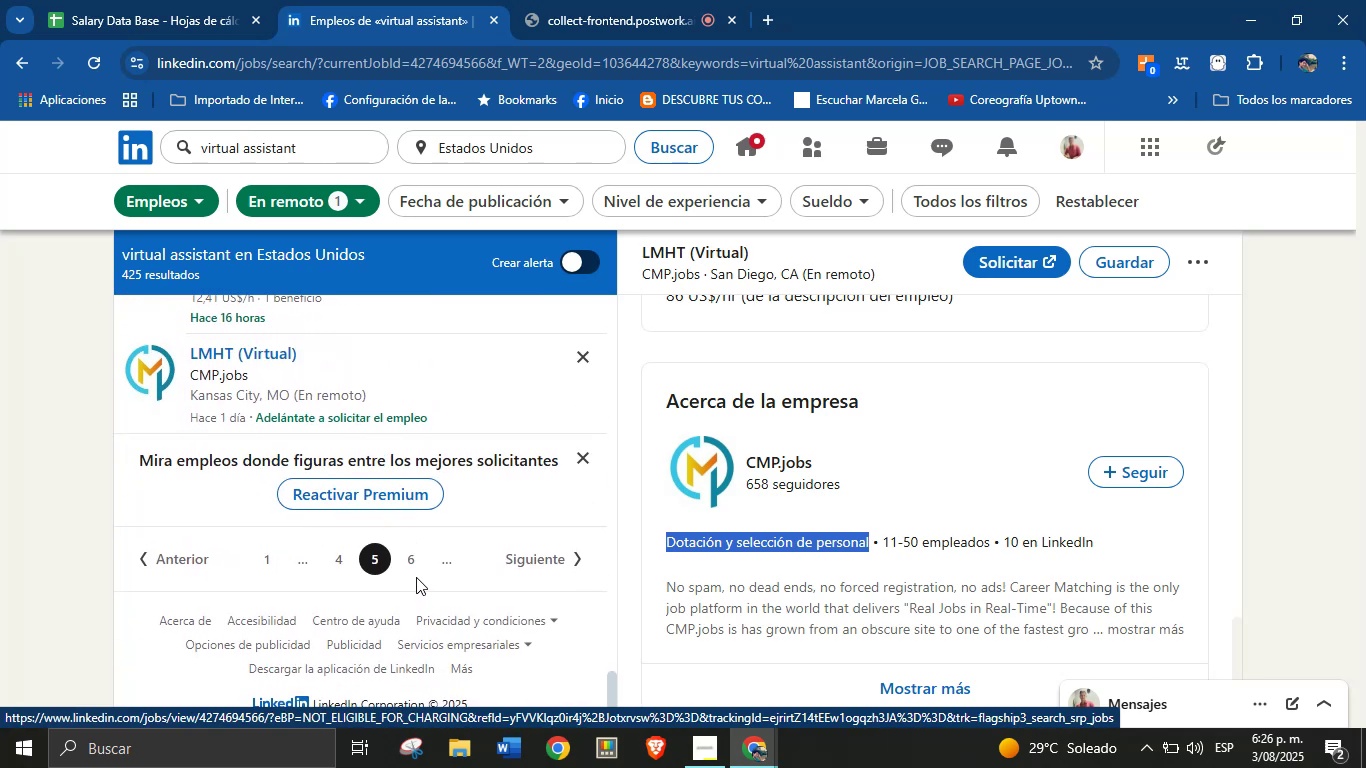 
left_click([417, 560])
 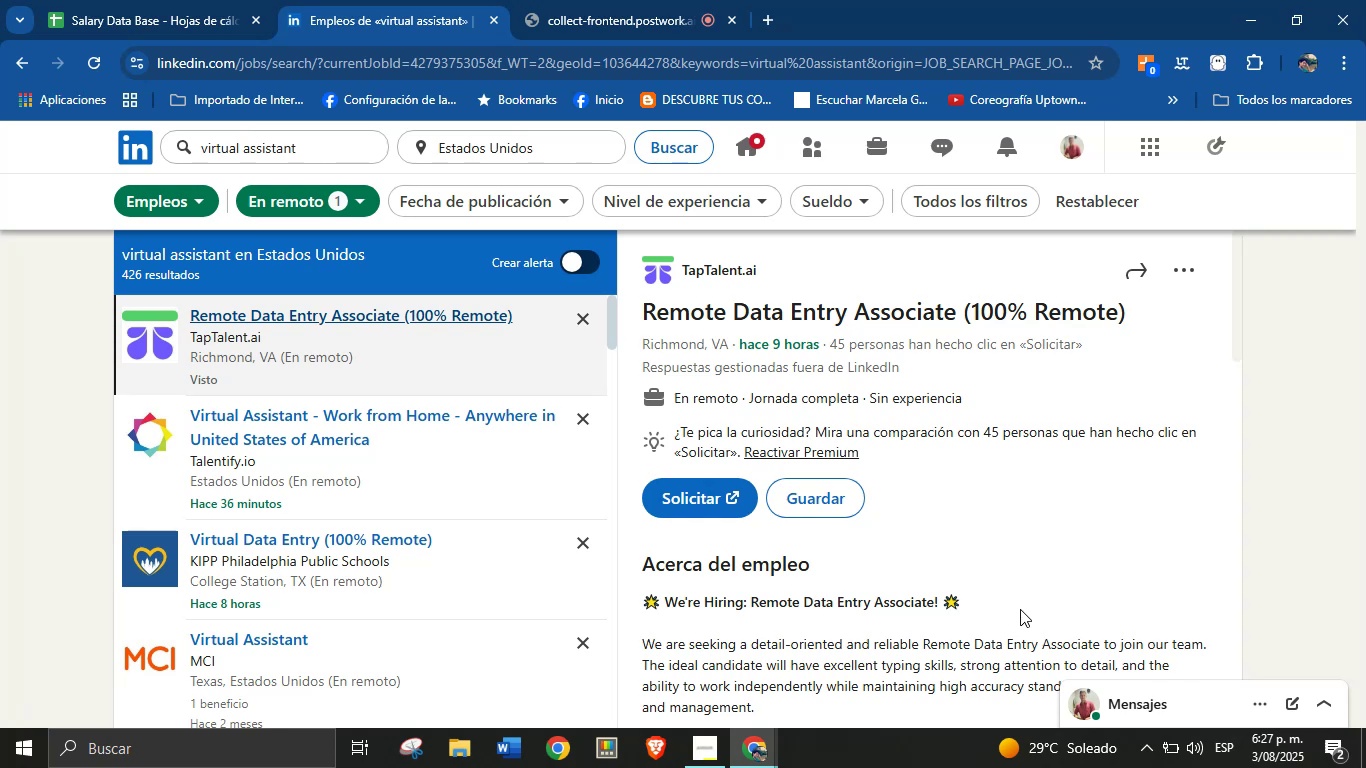 
wait(19.62)
 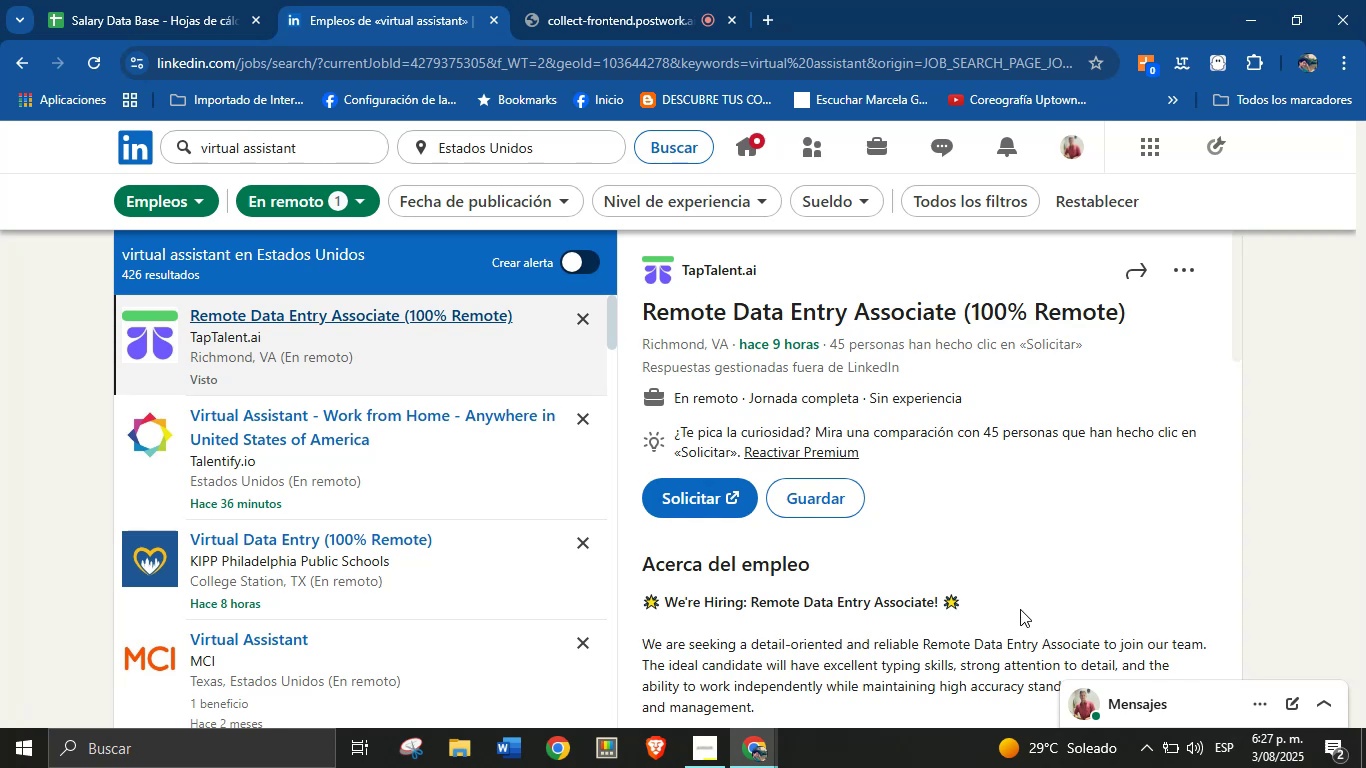 
scroll: coordinate [469, 517], scroll_direction: up, amount: 1.0
 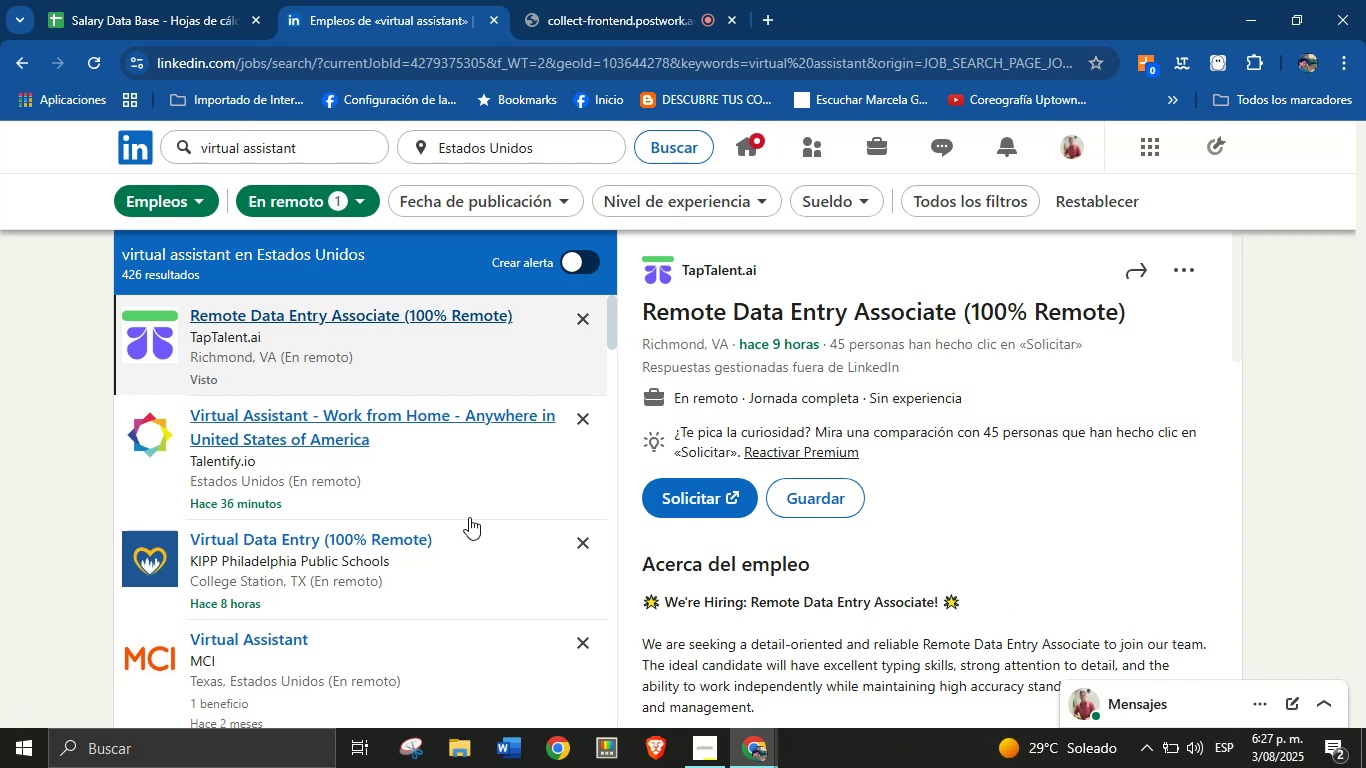 
scroll: coordinate [469, 517], scroll_direction: down, amount: 4.0
 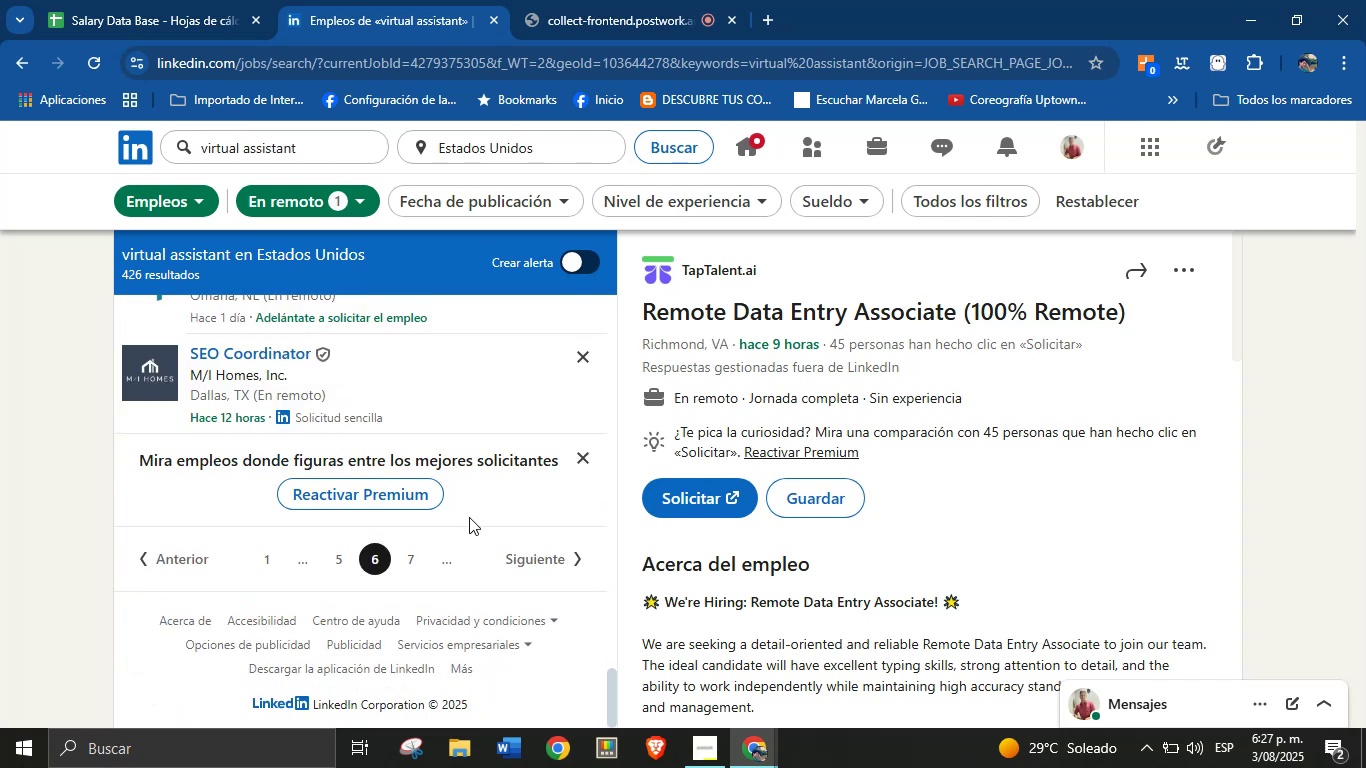 
scroll: coordinate [469, 517], scroll_direction: up, amount: 2.0
 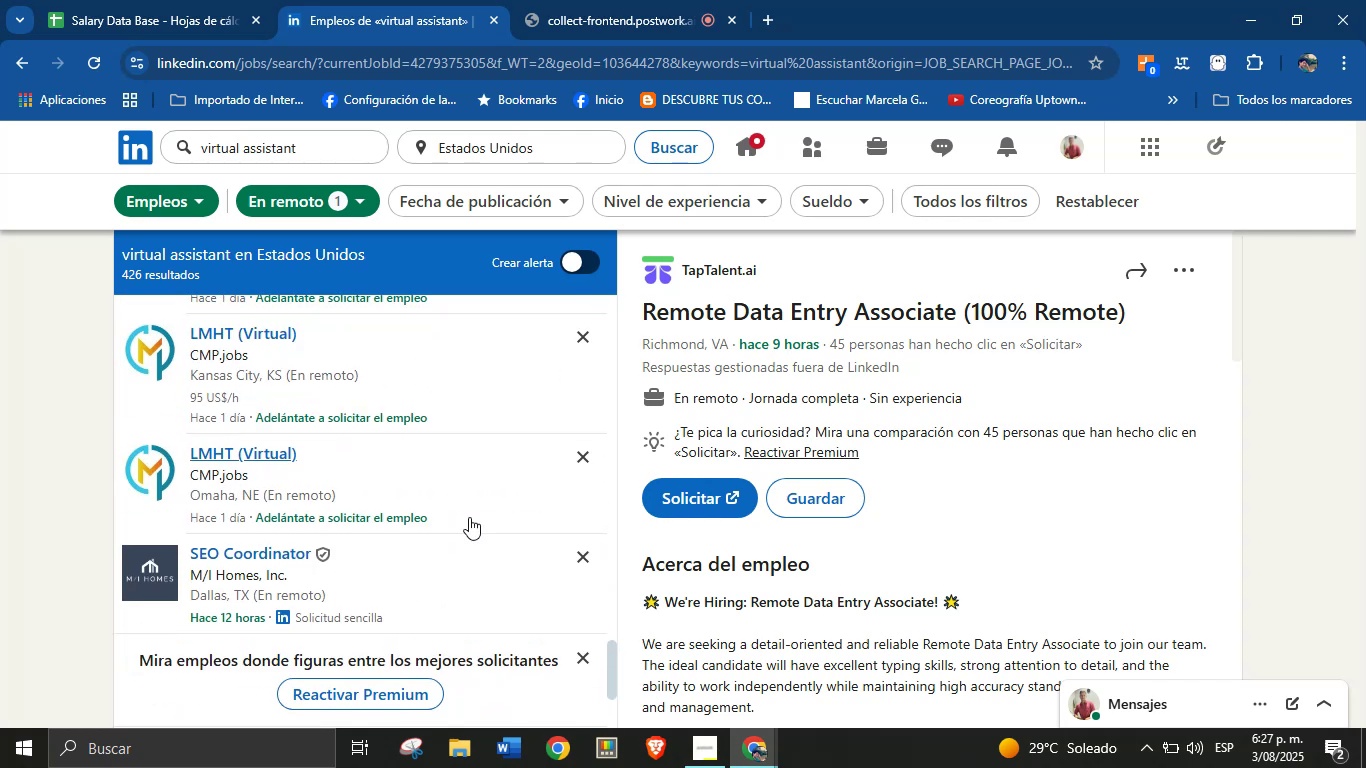 
scroll: coordinate [469, 517], scroll_direction: down, amount: 2.0
 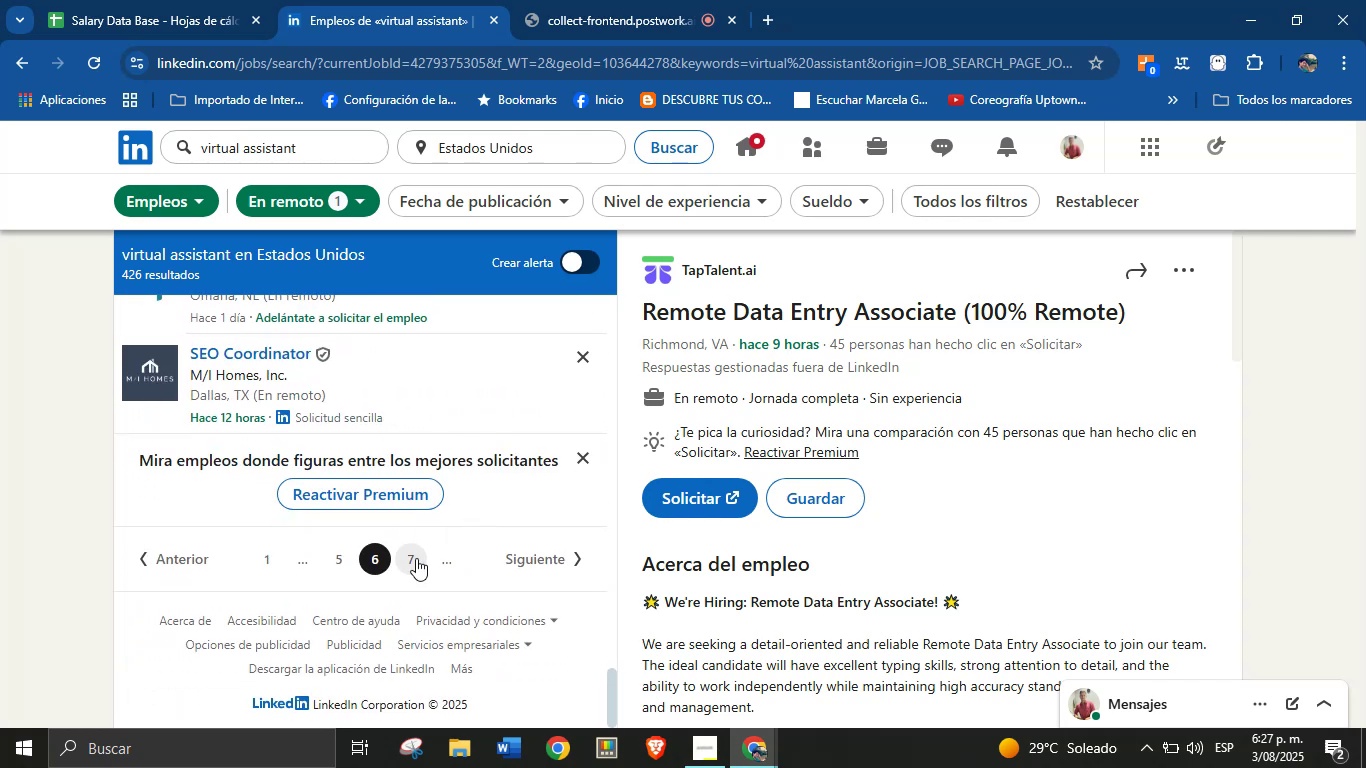 
left_click([416, 558])
 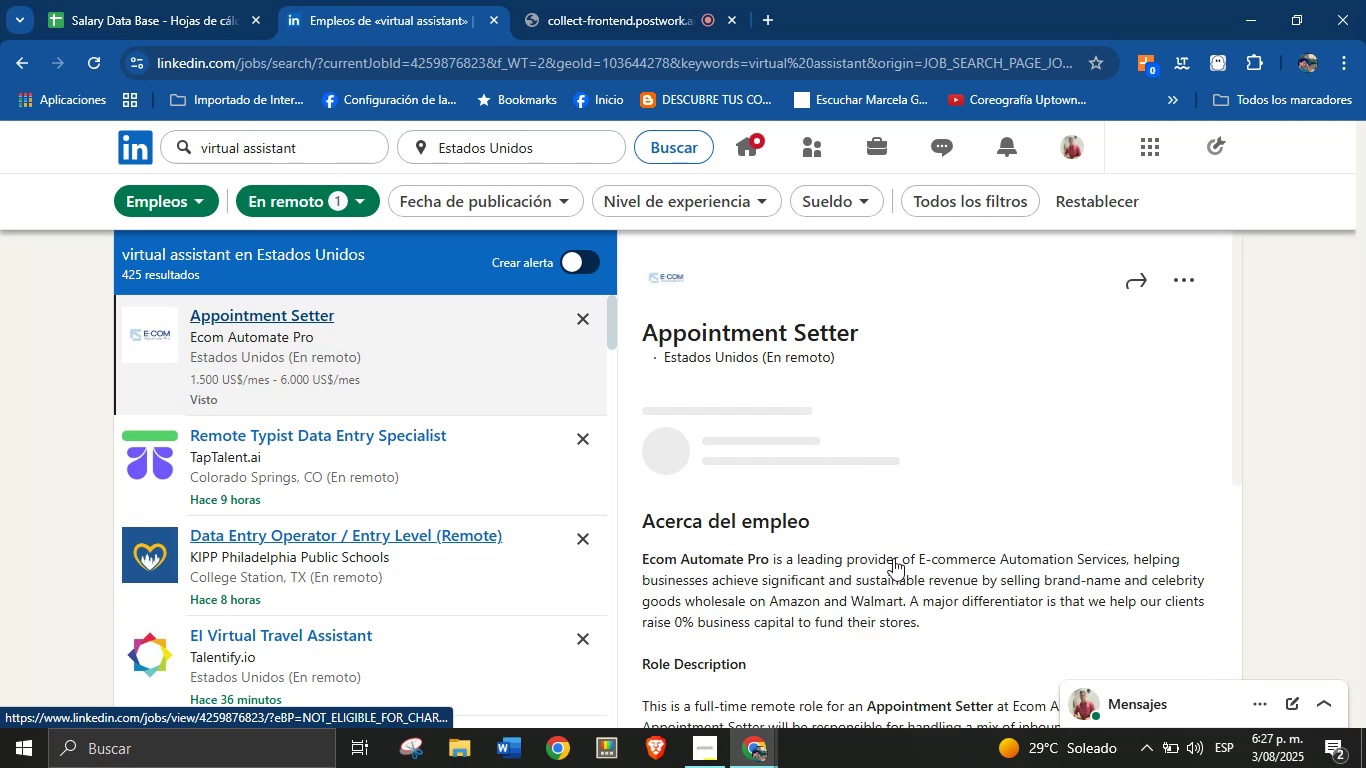 
scroll: coordinate [354, 445], scroll_direction: down, amount: 2.0
 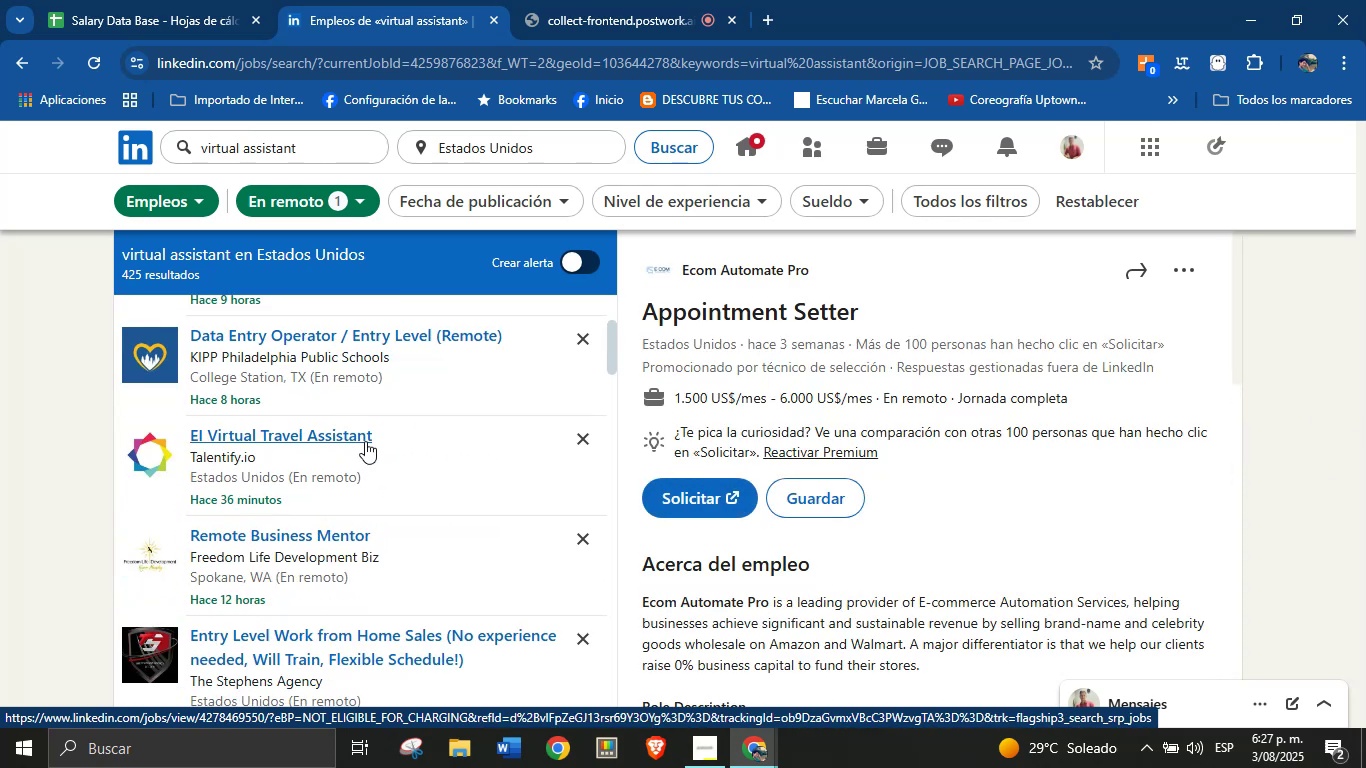 
scroll: coordinate [462, 409], scroll_direction: up, amount: 2.0
 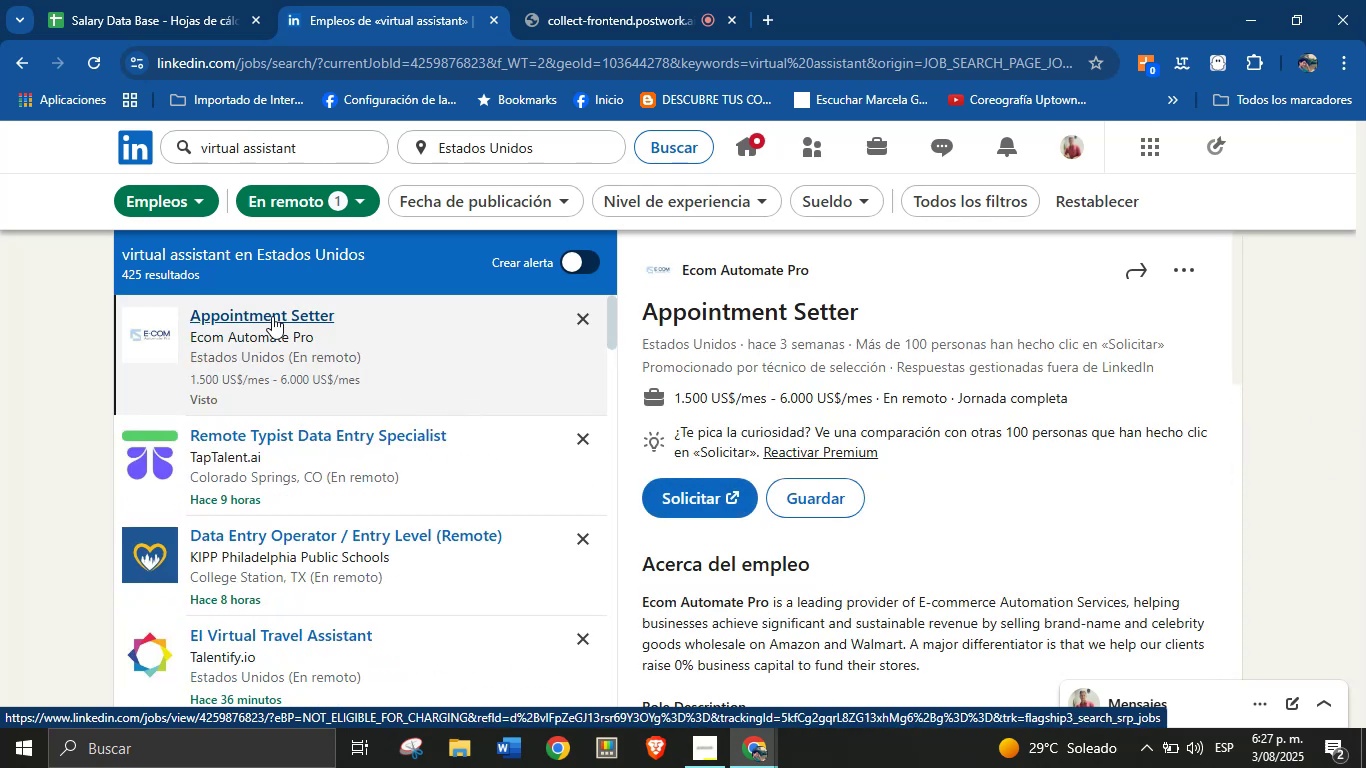 
left_click([279, 311])
 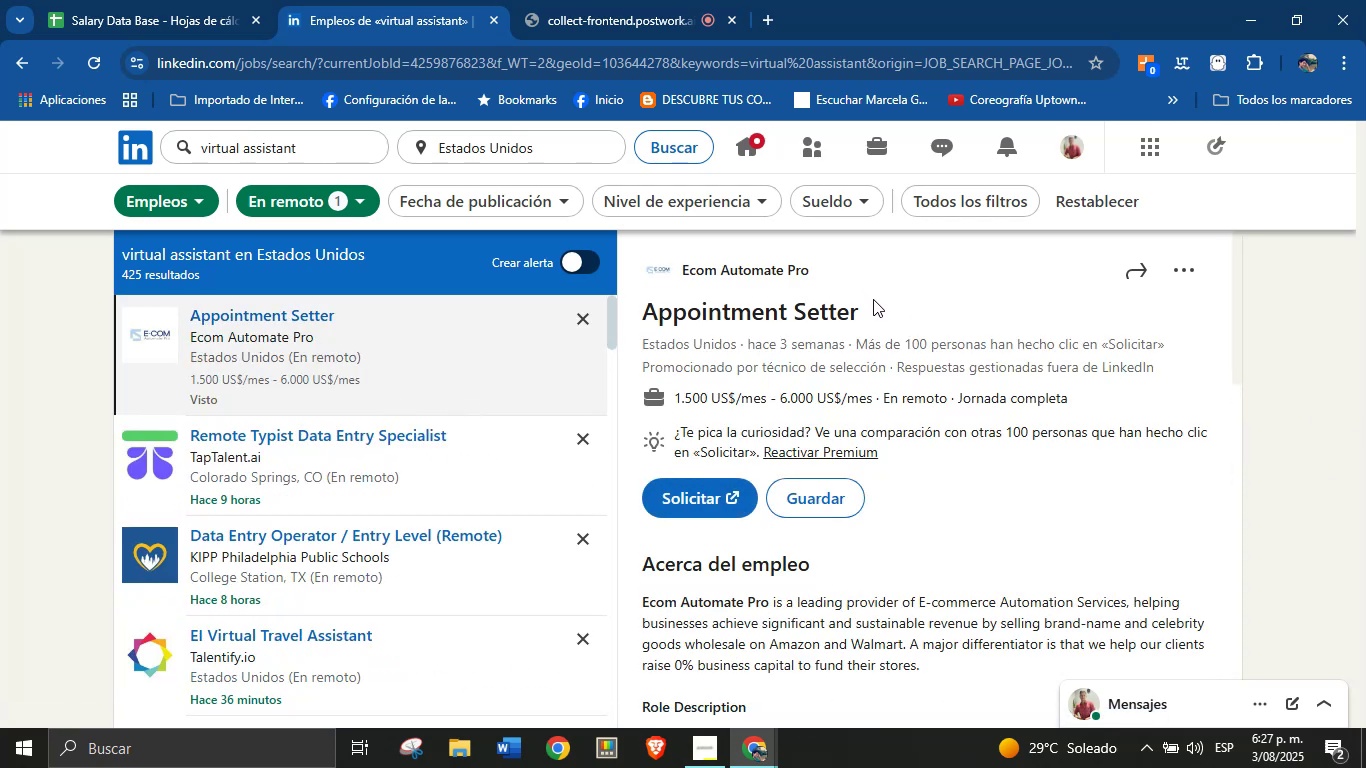 
left_click_drag(start_coordinate=[873, 299], to_coordinate=[646, 319])
 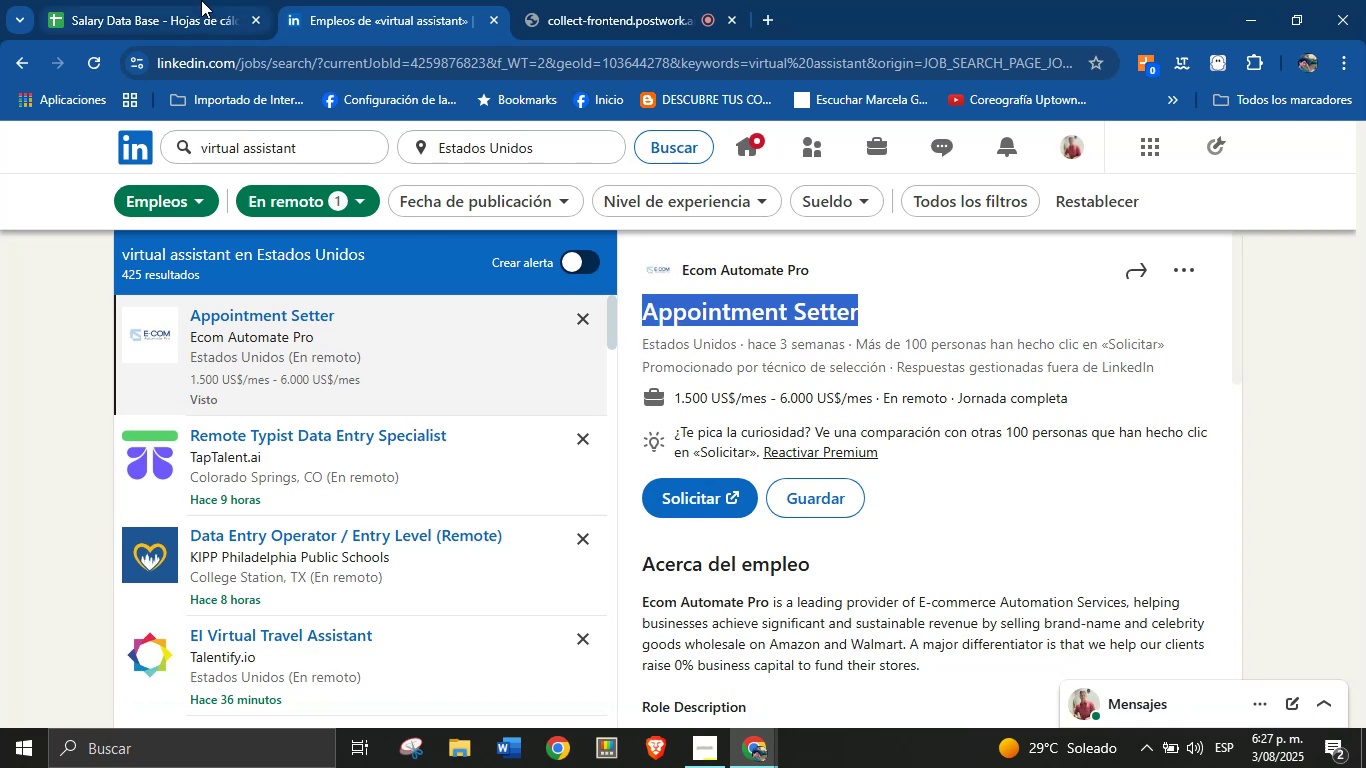 
key(Control+C)
 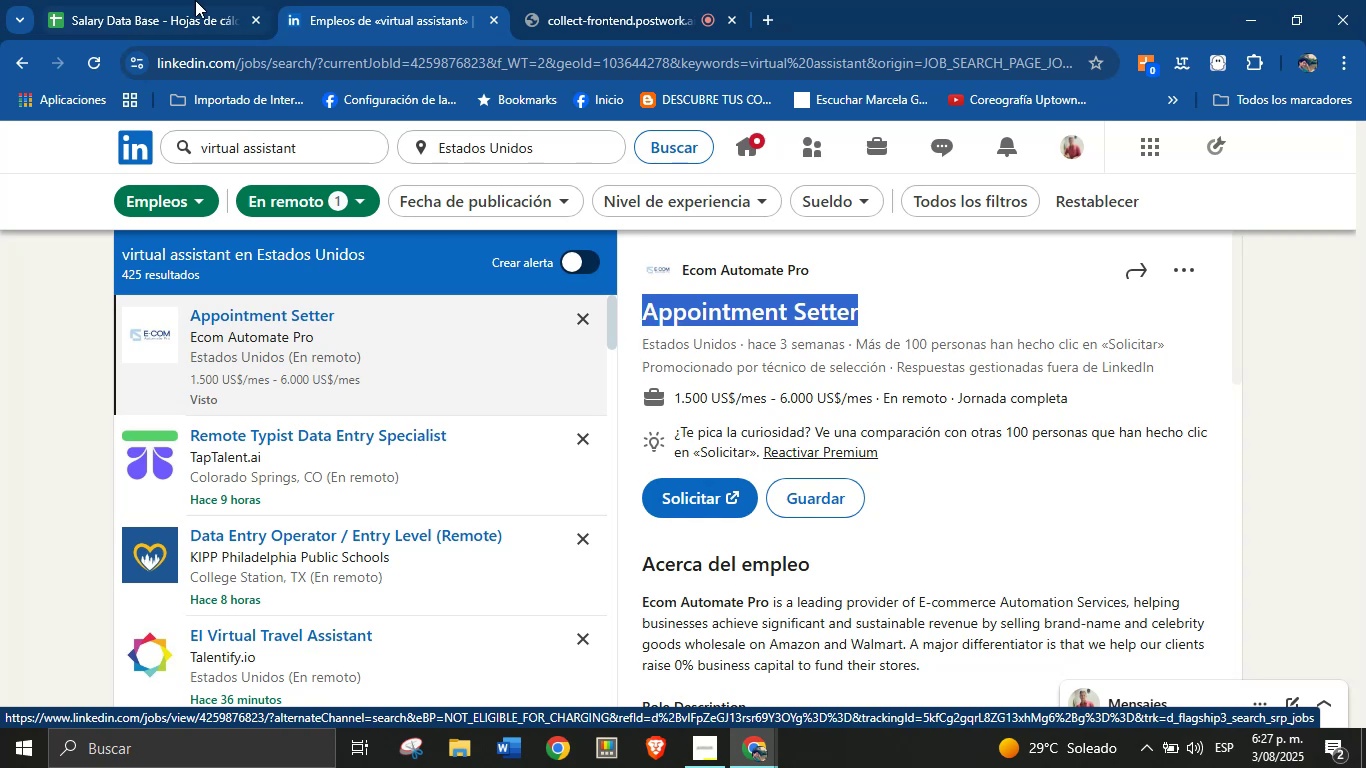 
left_click([201, 0])
 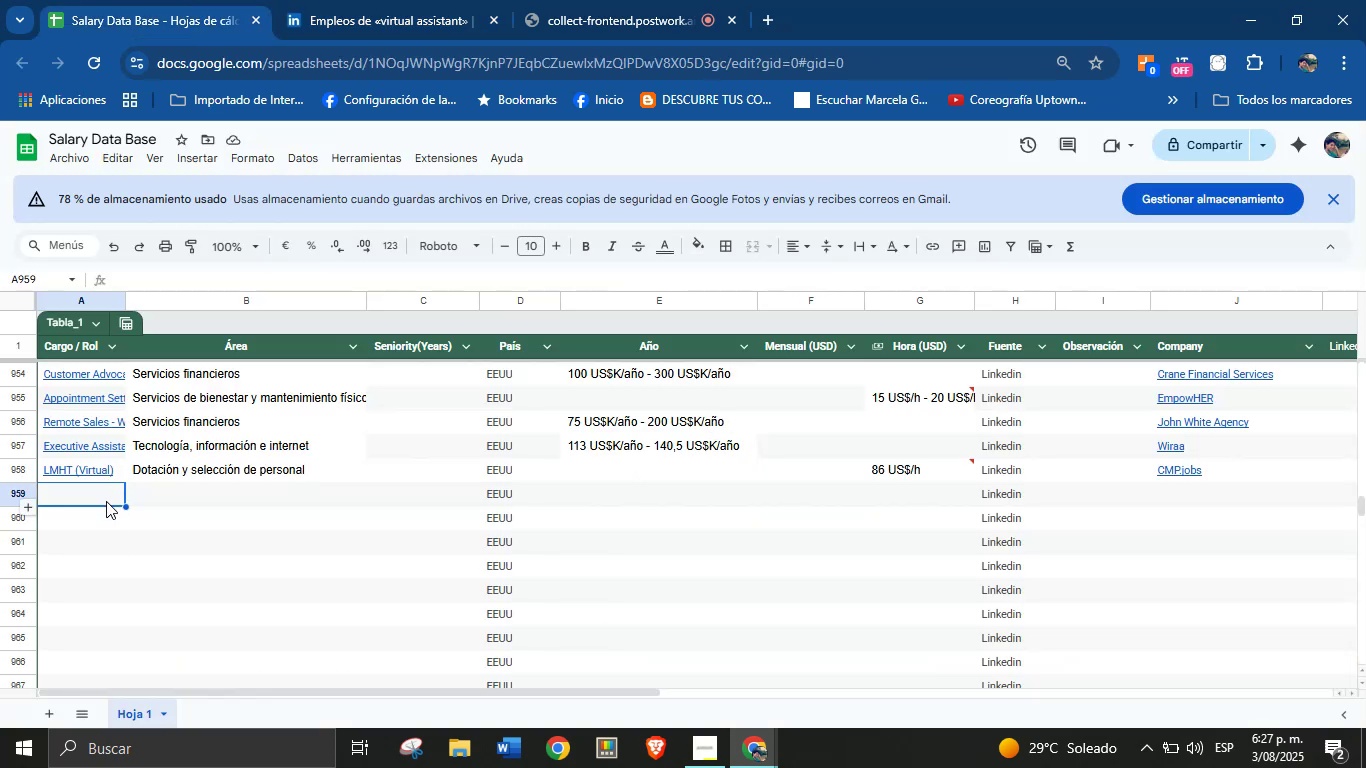 
left_click([106, 498])
 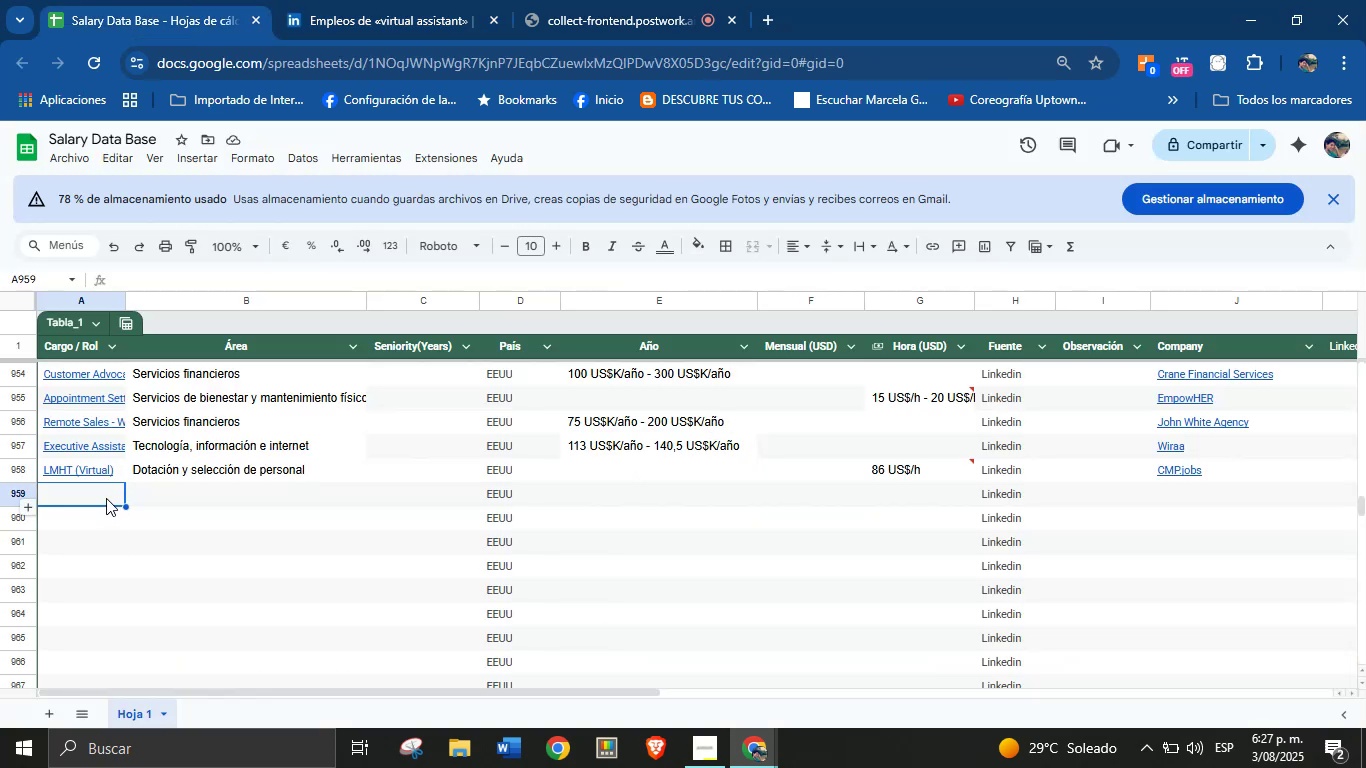 
key(Control+V)
 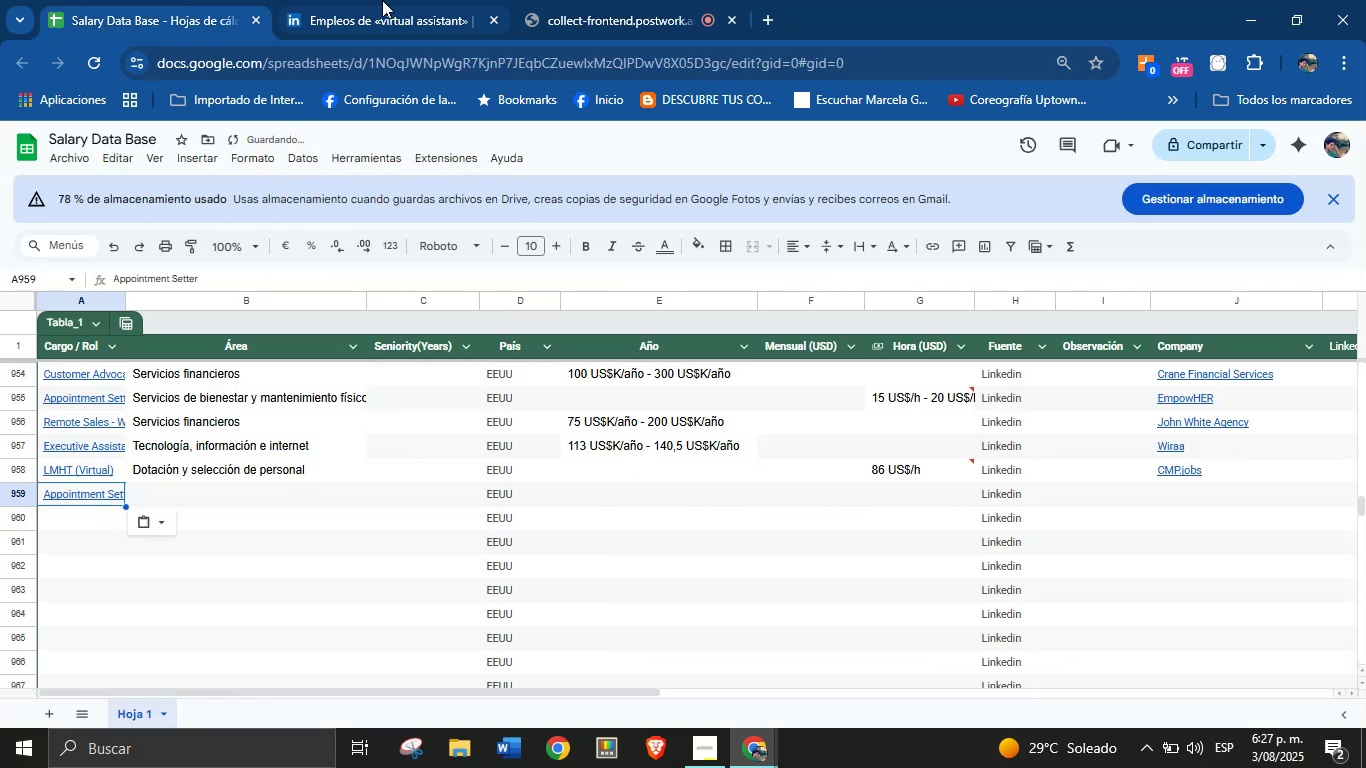 
left_click([415, 0])
 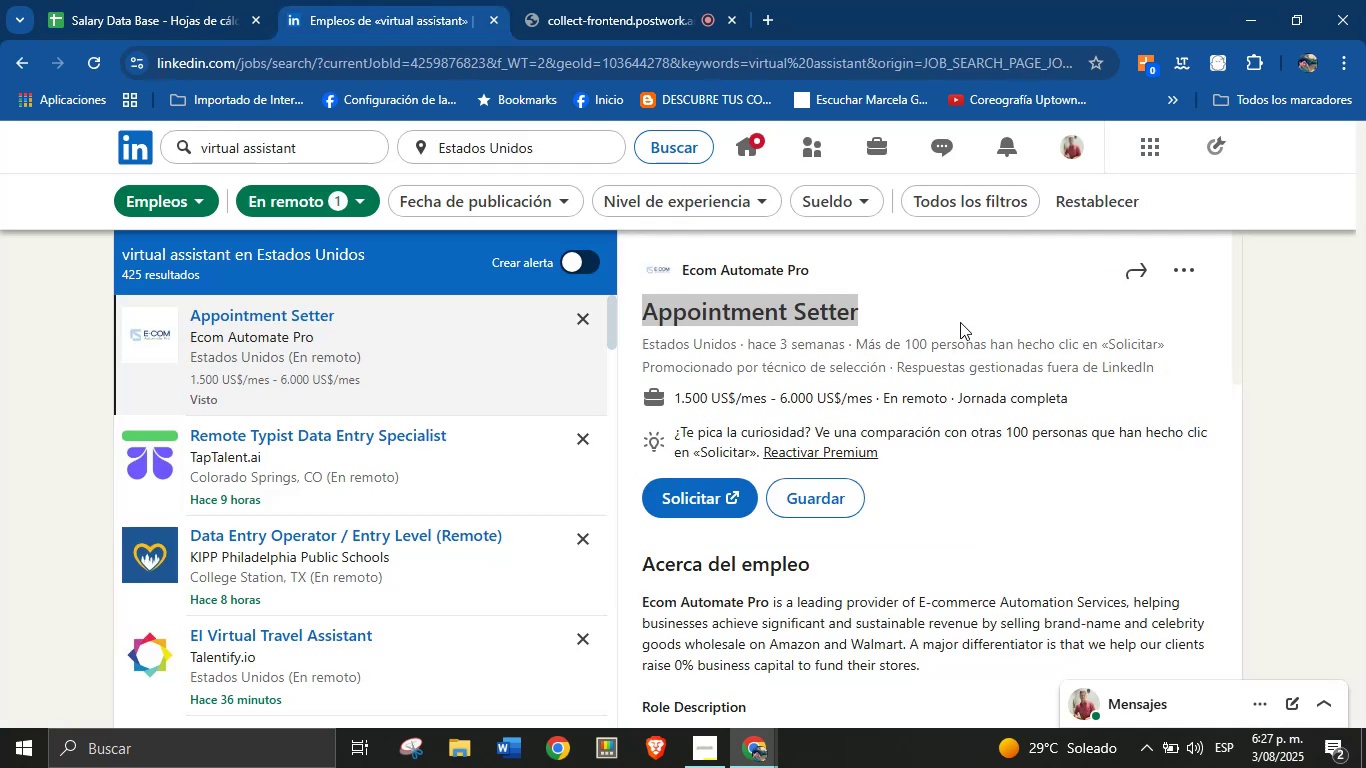 
left_click([956, 316])
 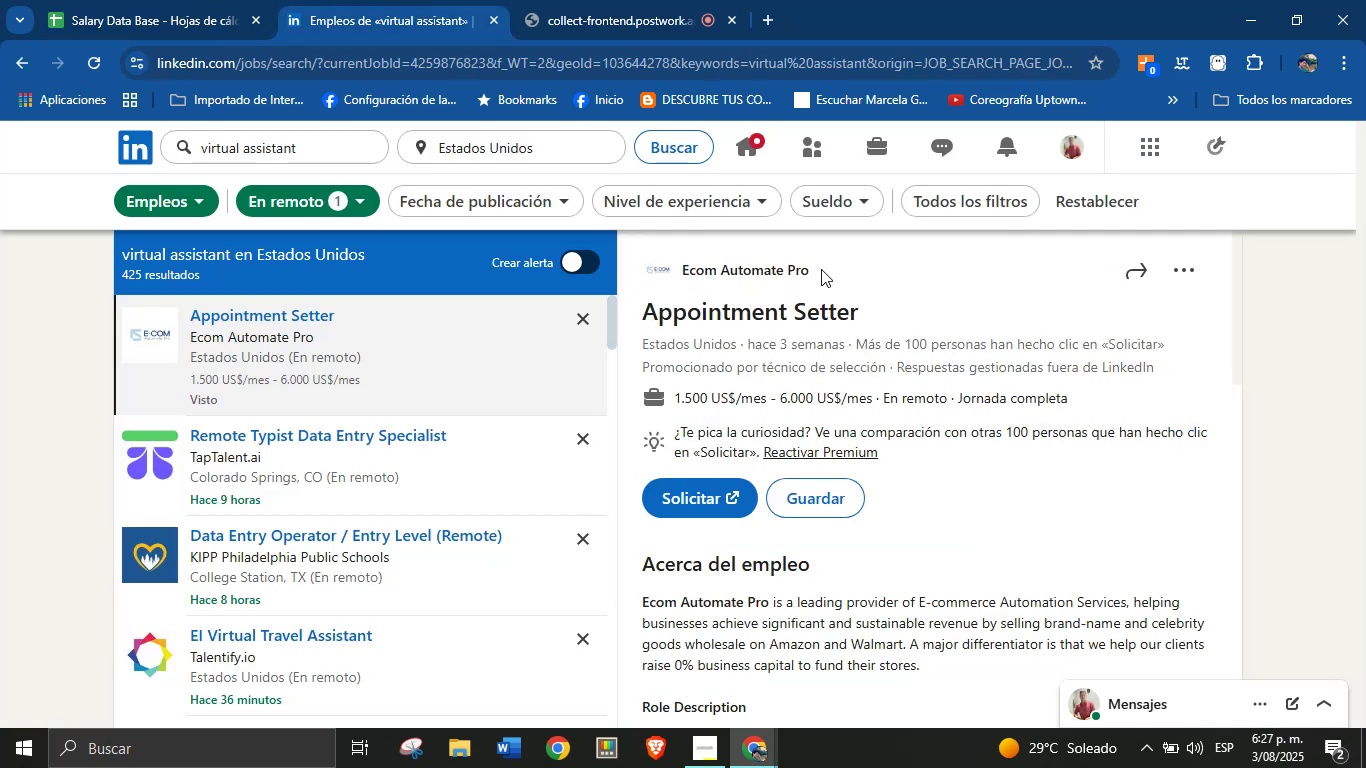 
left_click_drag(start_coordinate=[816, 266], to_coordinate=[683, 272])
 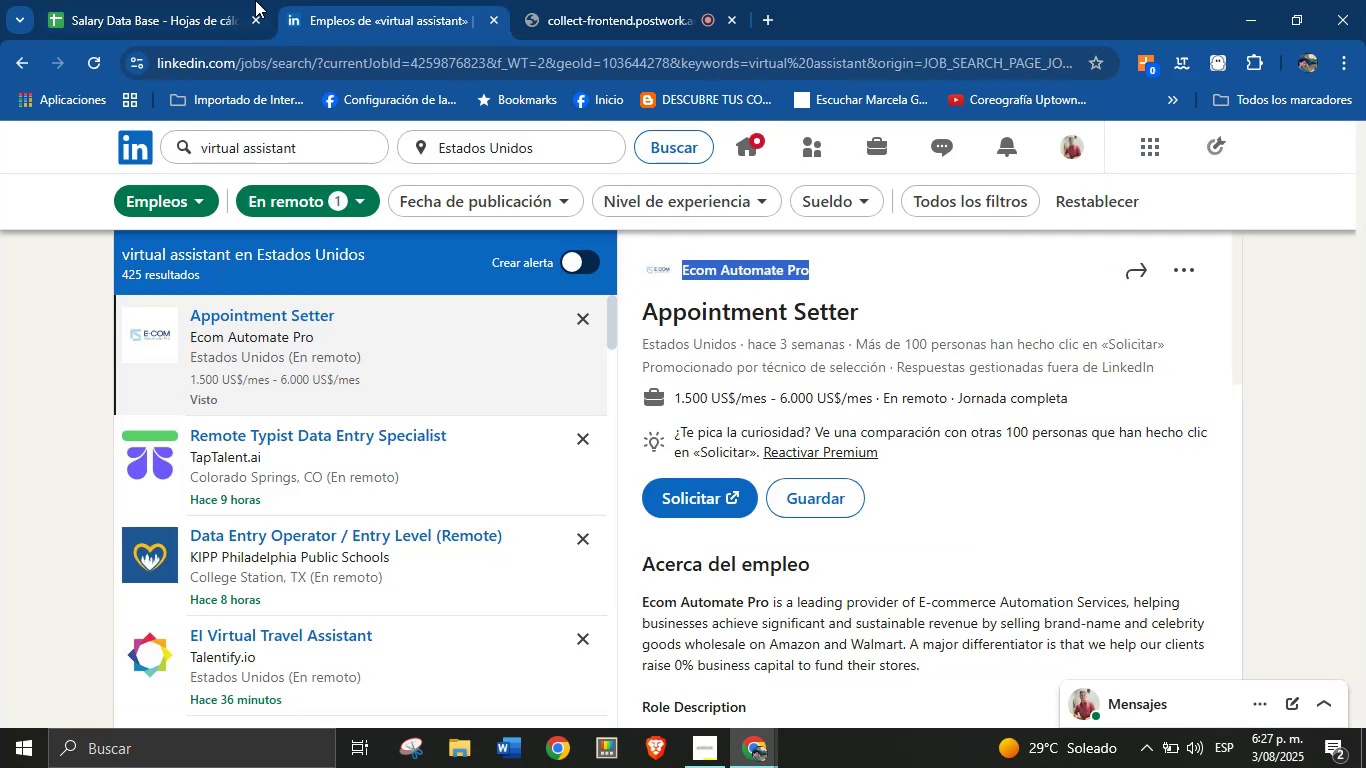 
key(Control+C)
 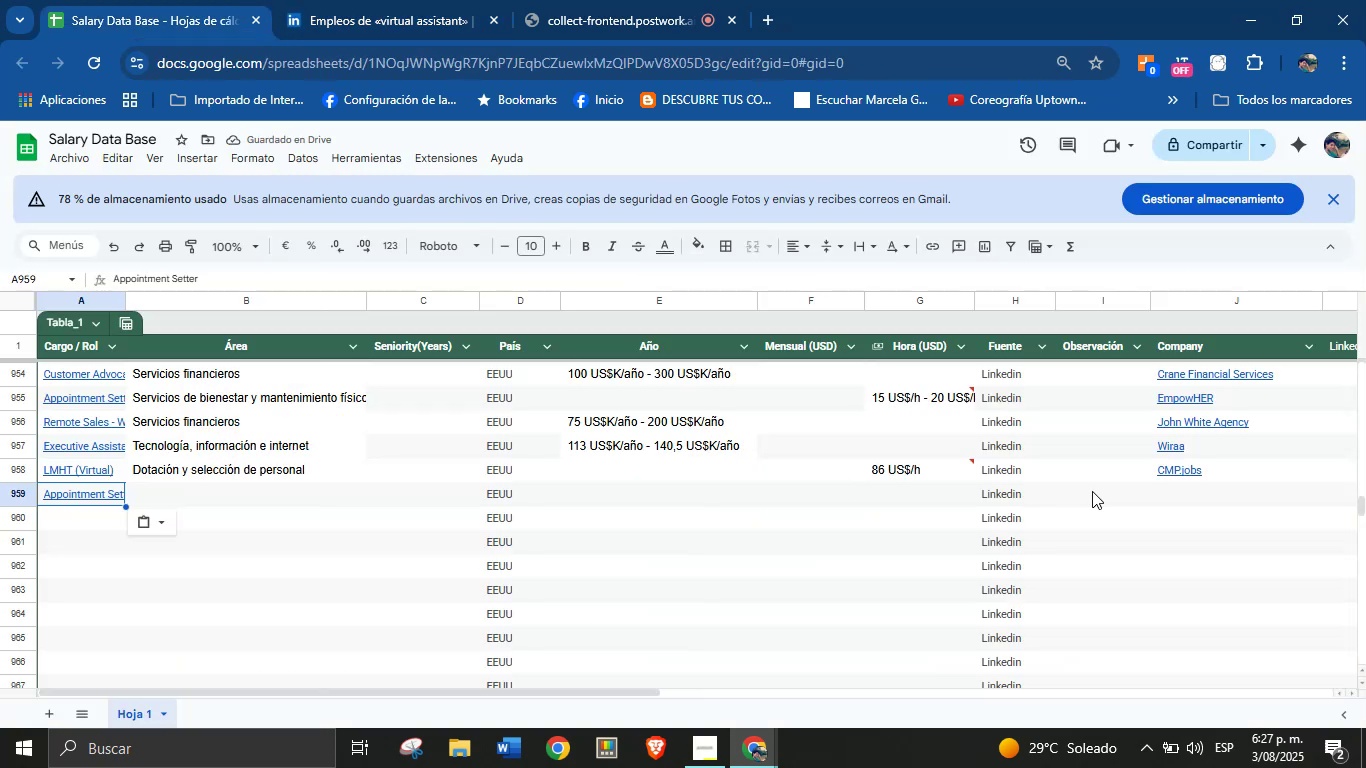 
left_click([1153, 494])
 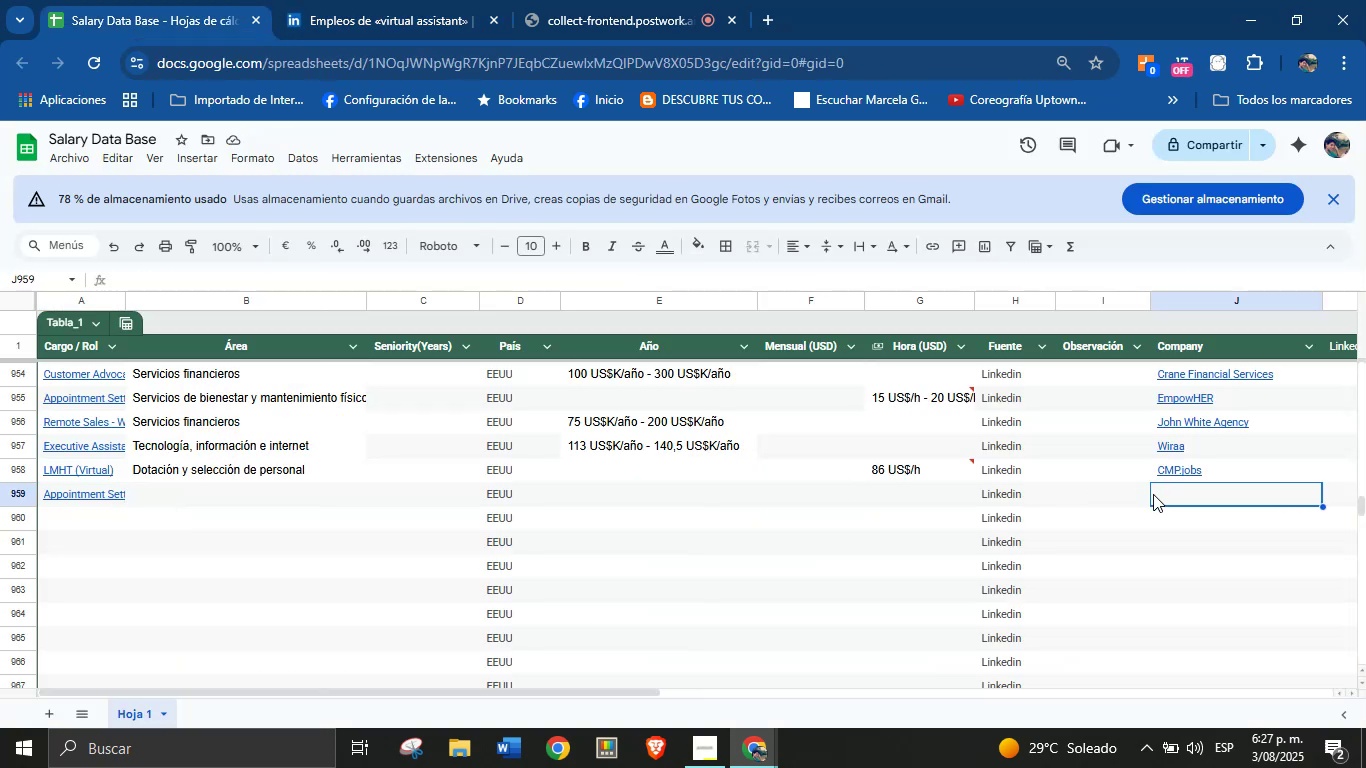 
key(Control+V)
 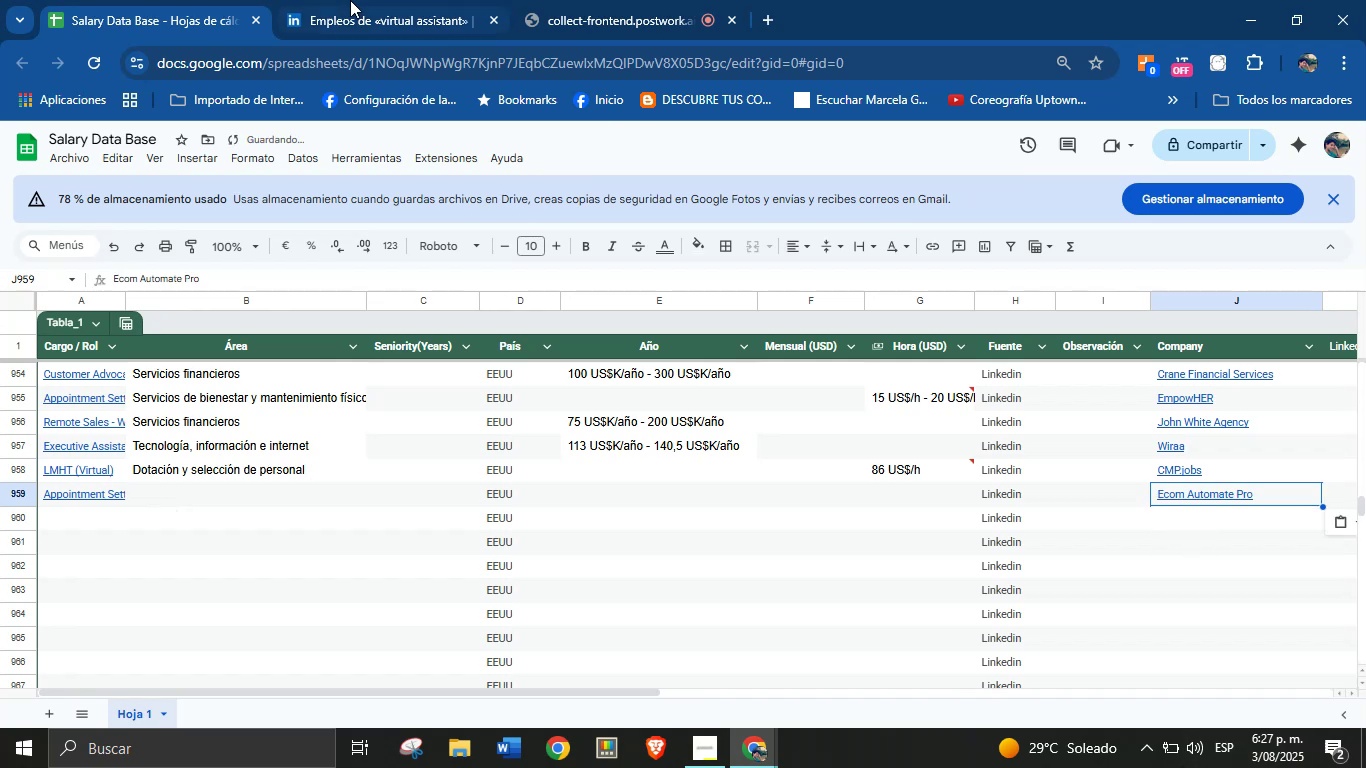 
left_click([380, 0])
 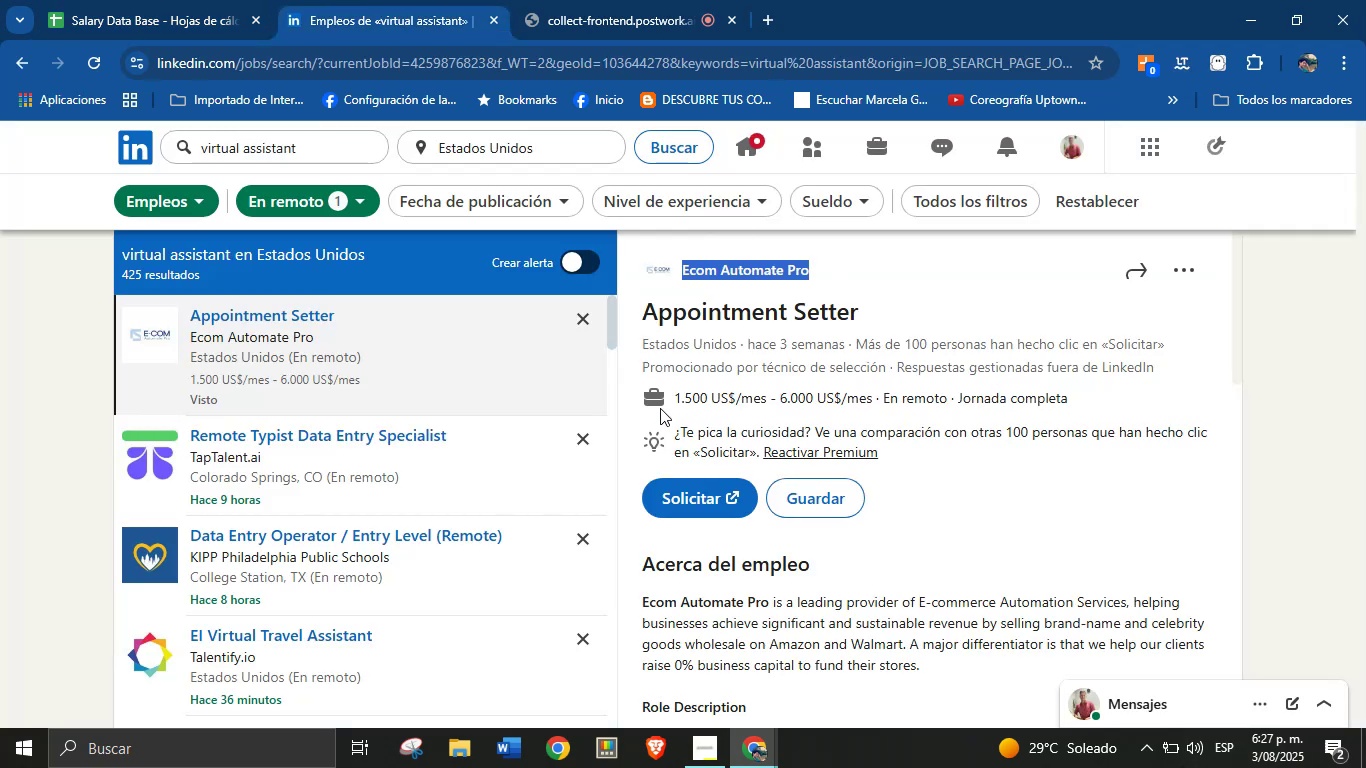 
left_click_drag(start_coordinate=[664, 398], to_coordinate=[877, 396])
 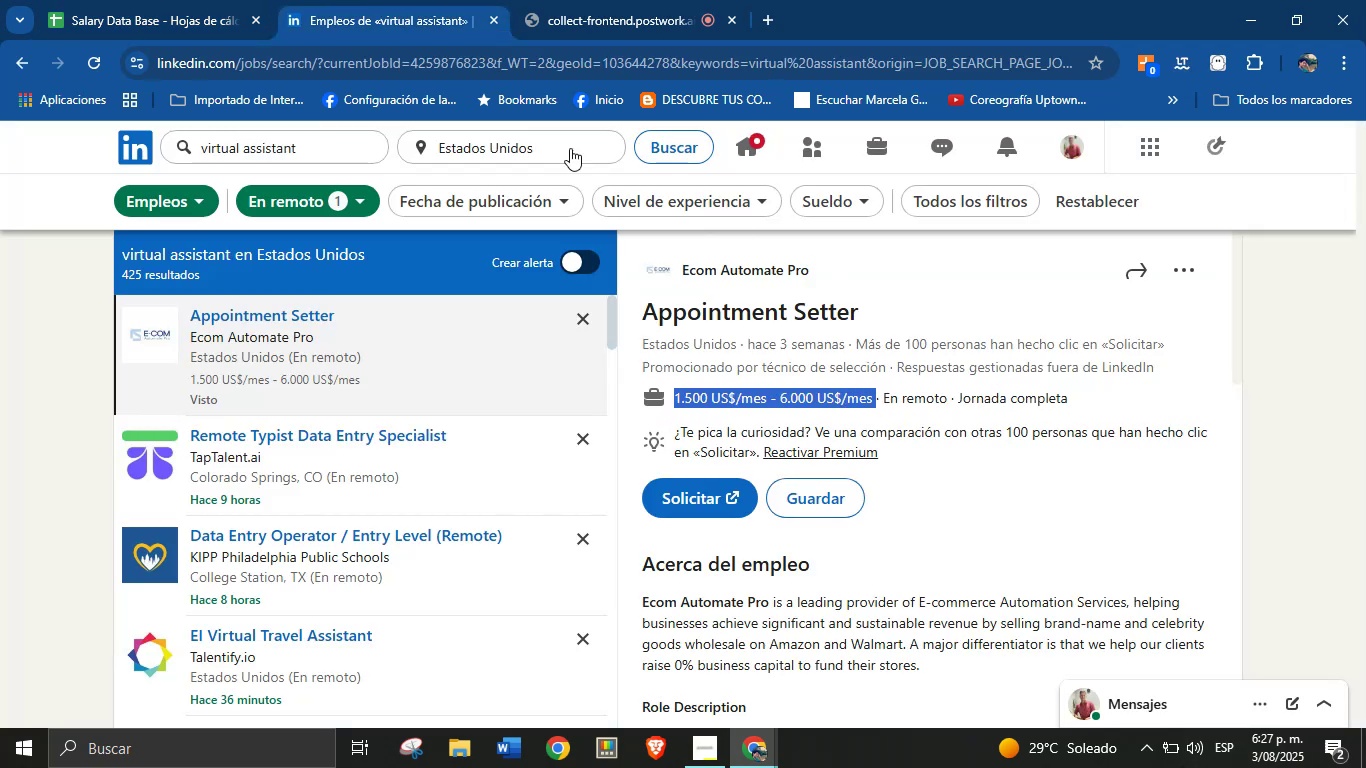 
key(Control+C)
 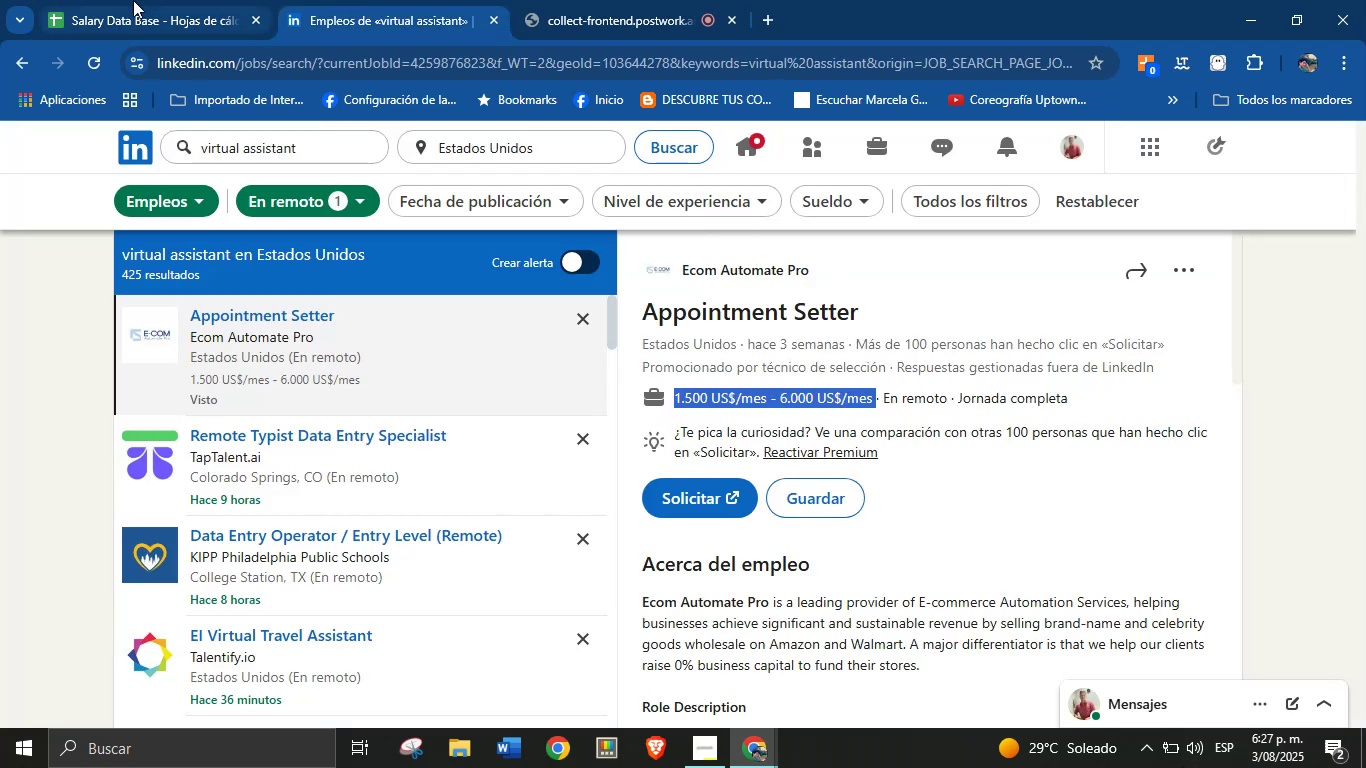 
left_click([119, 0])
 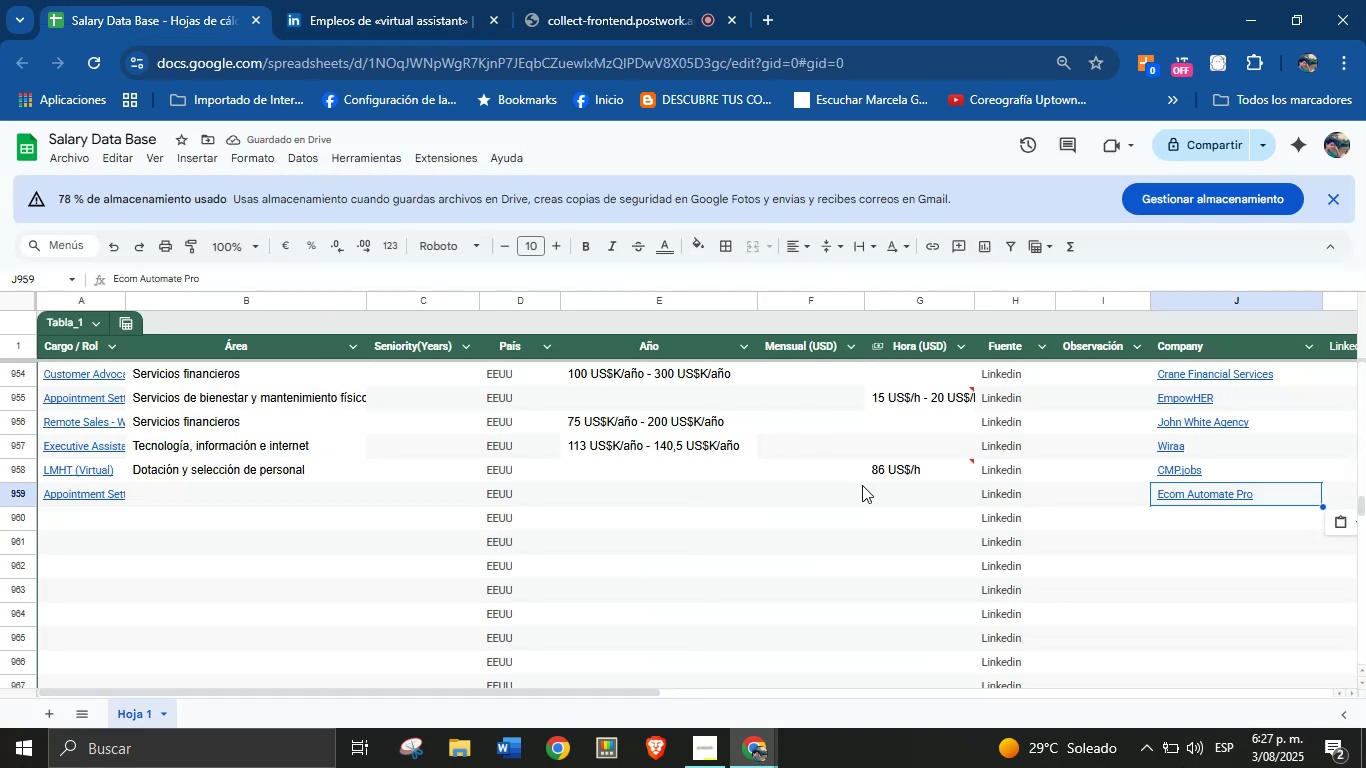 
left_click([914, 492])
 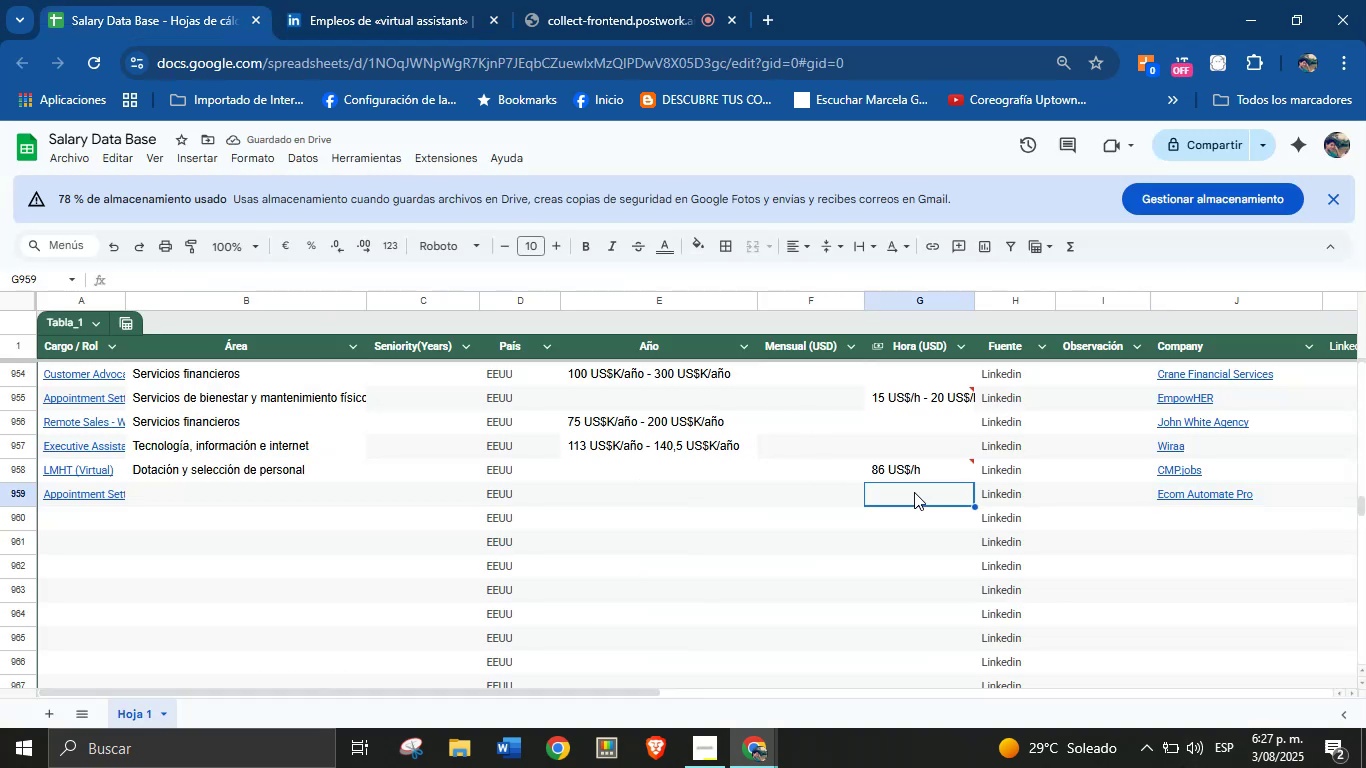 
key(Control+V)
 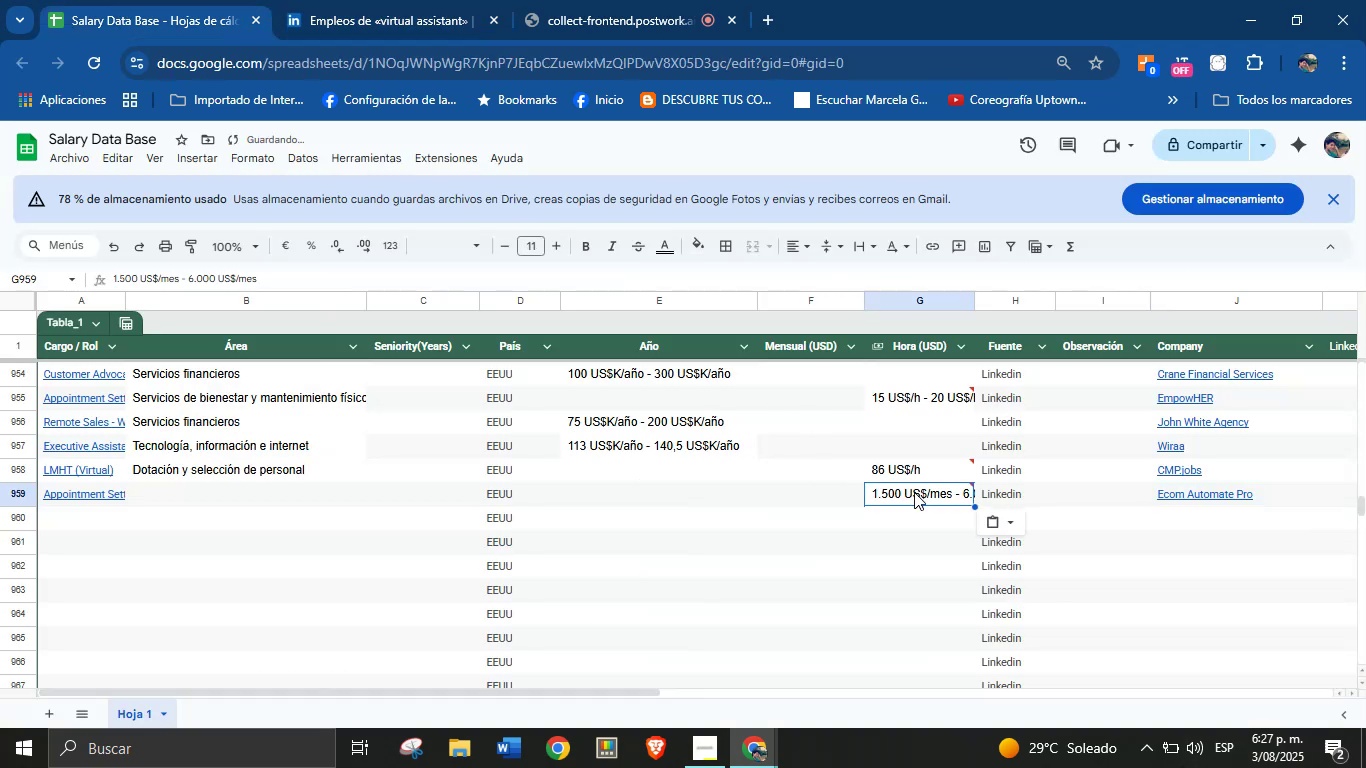 
key(Control+Z)
 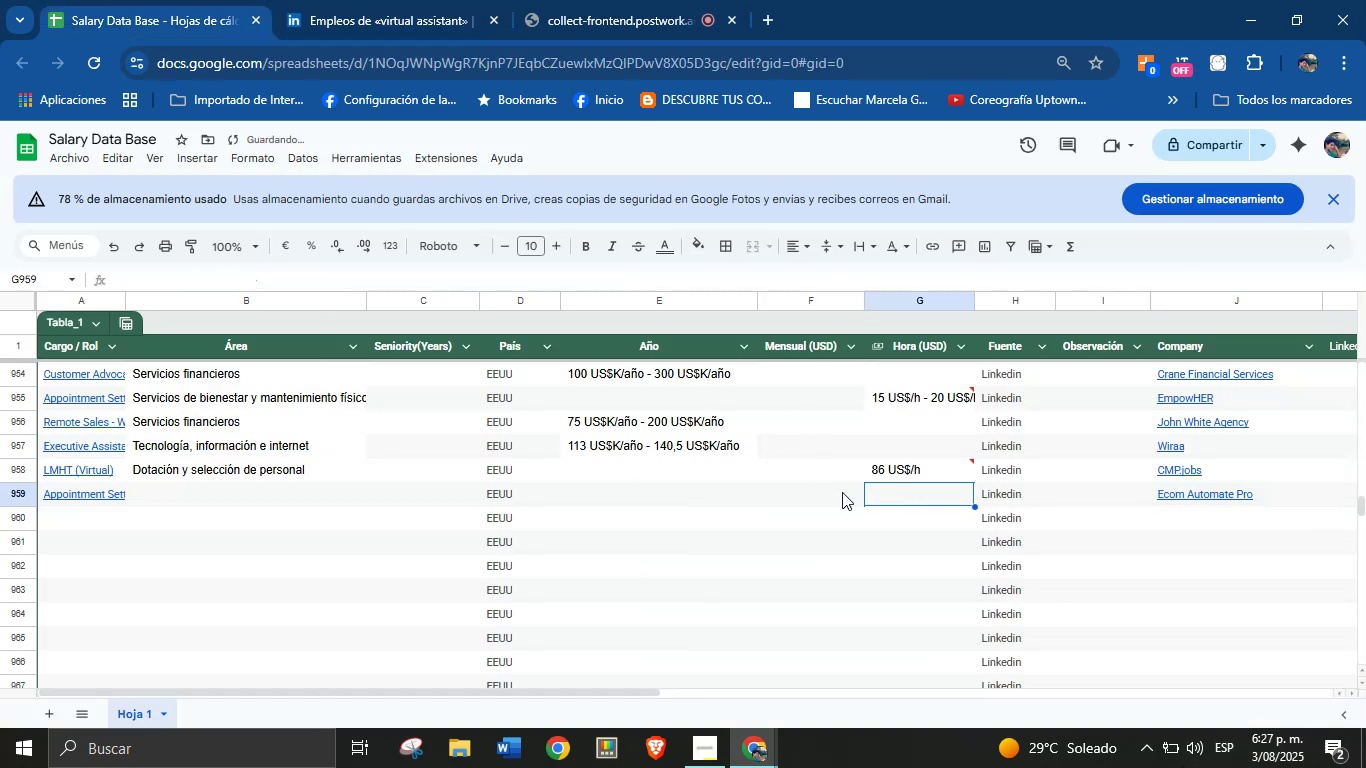 
left_click_drag(start_coordinate=[826, 494], to_coordinate=[821, 495])
 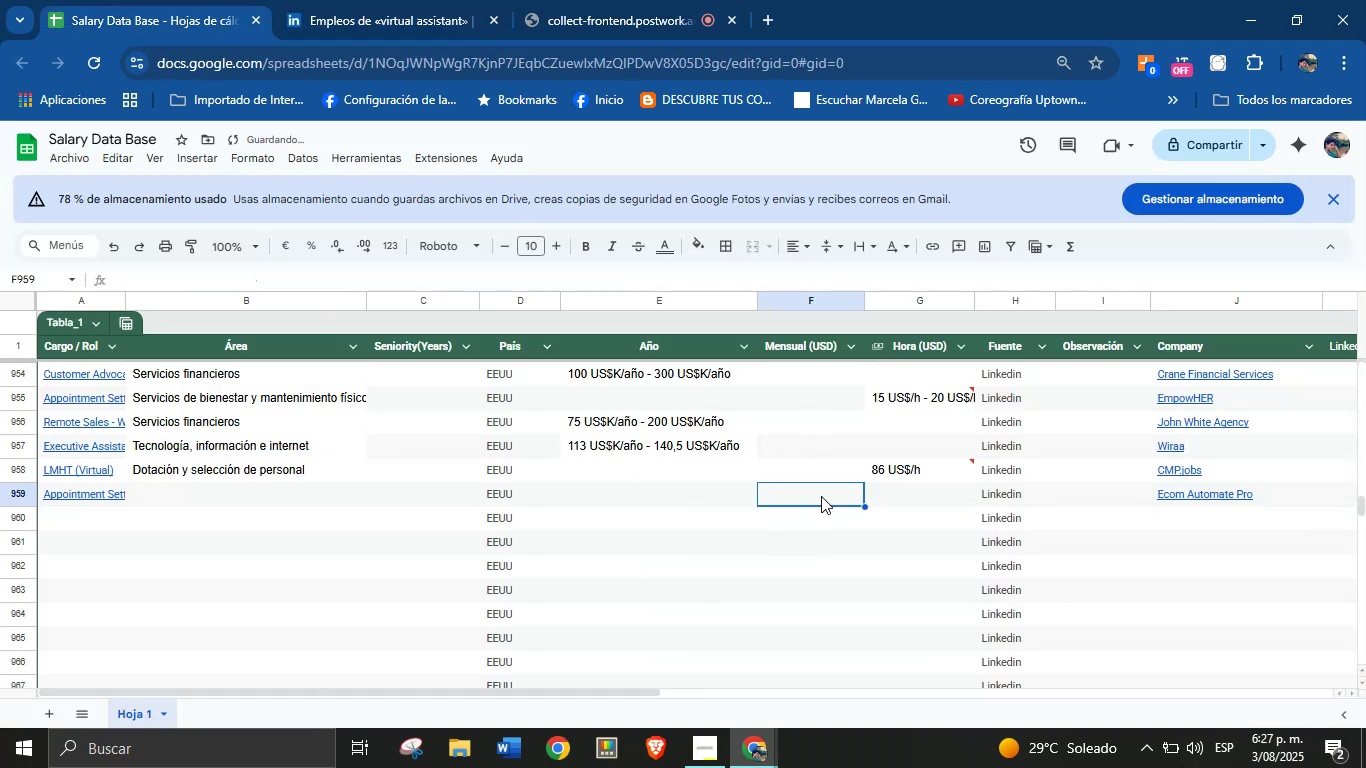 
key(Control+V)
 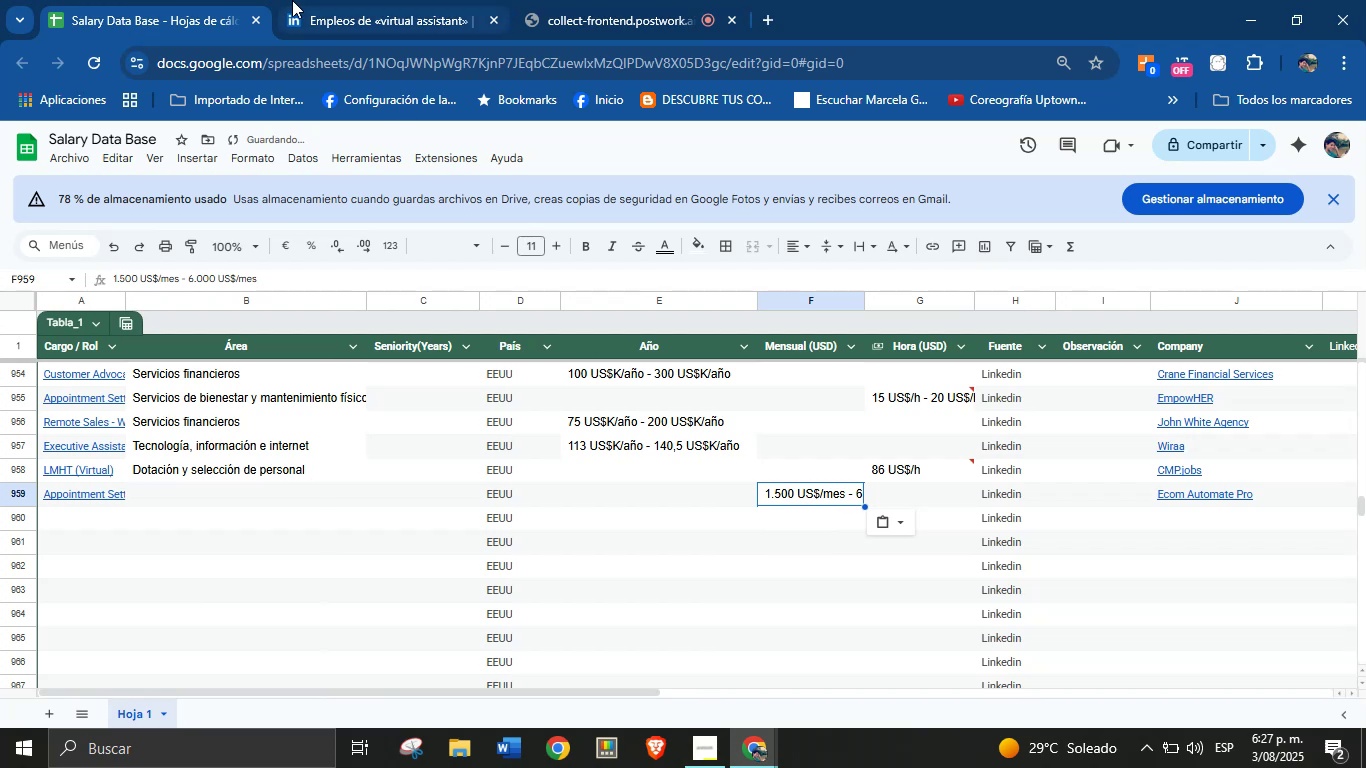 
left_click([372, 0])
 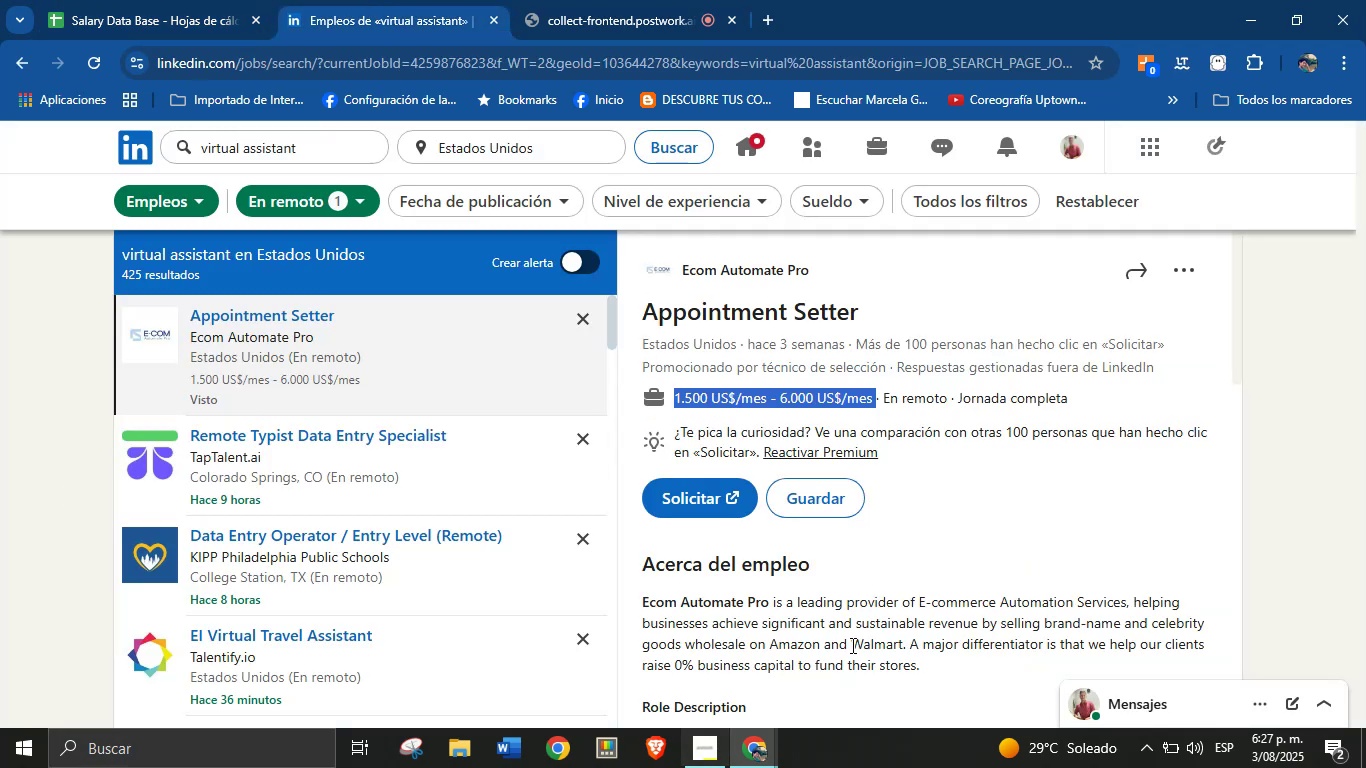 
scroll: coordinate [792, 632], scroll_direction: down, amount: 20.0
 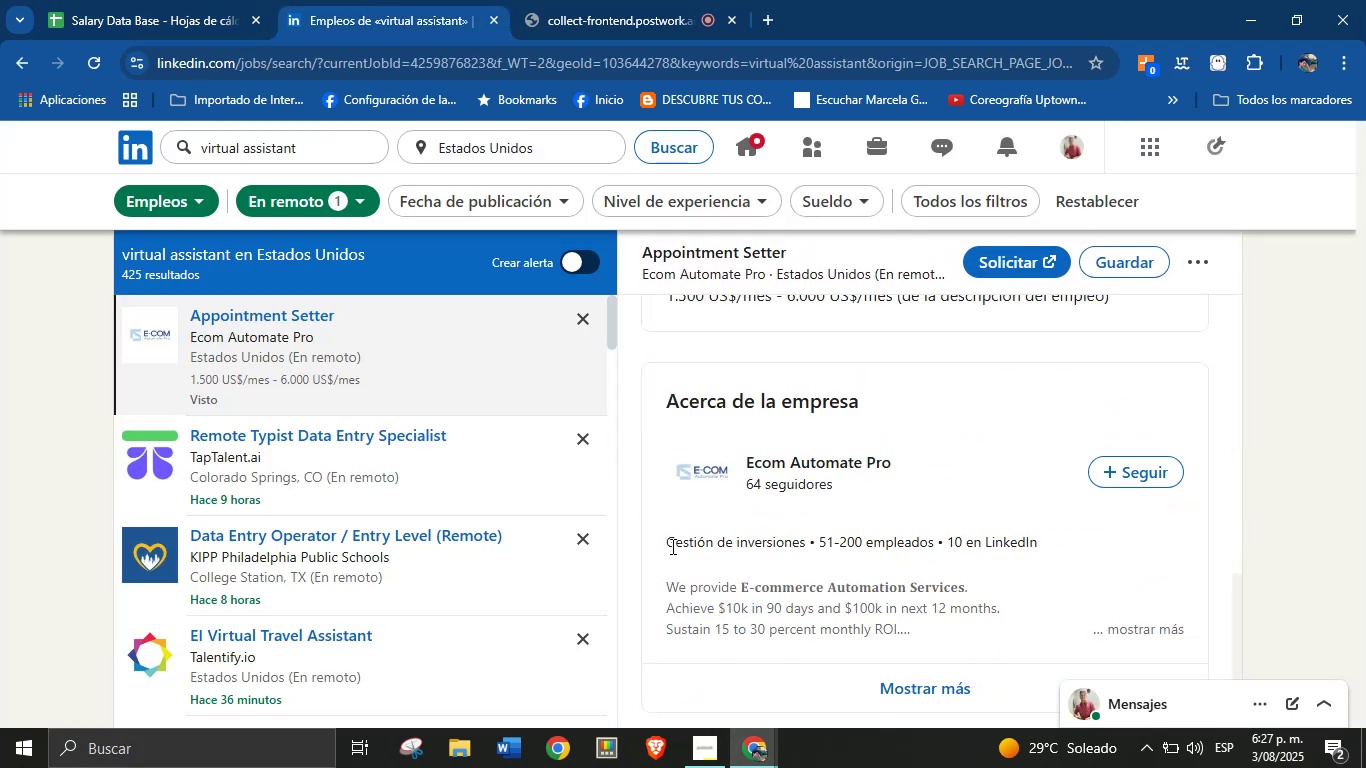 
left_click_drag(start_coordinate=[660, 545], to_coordinate=[806, 548])
 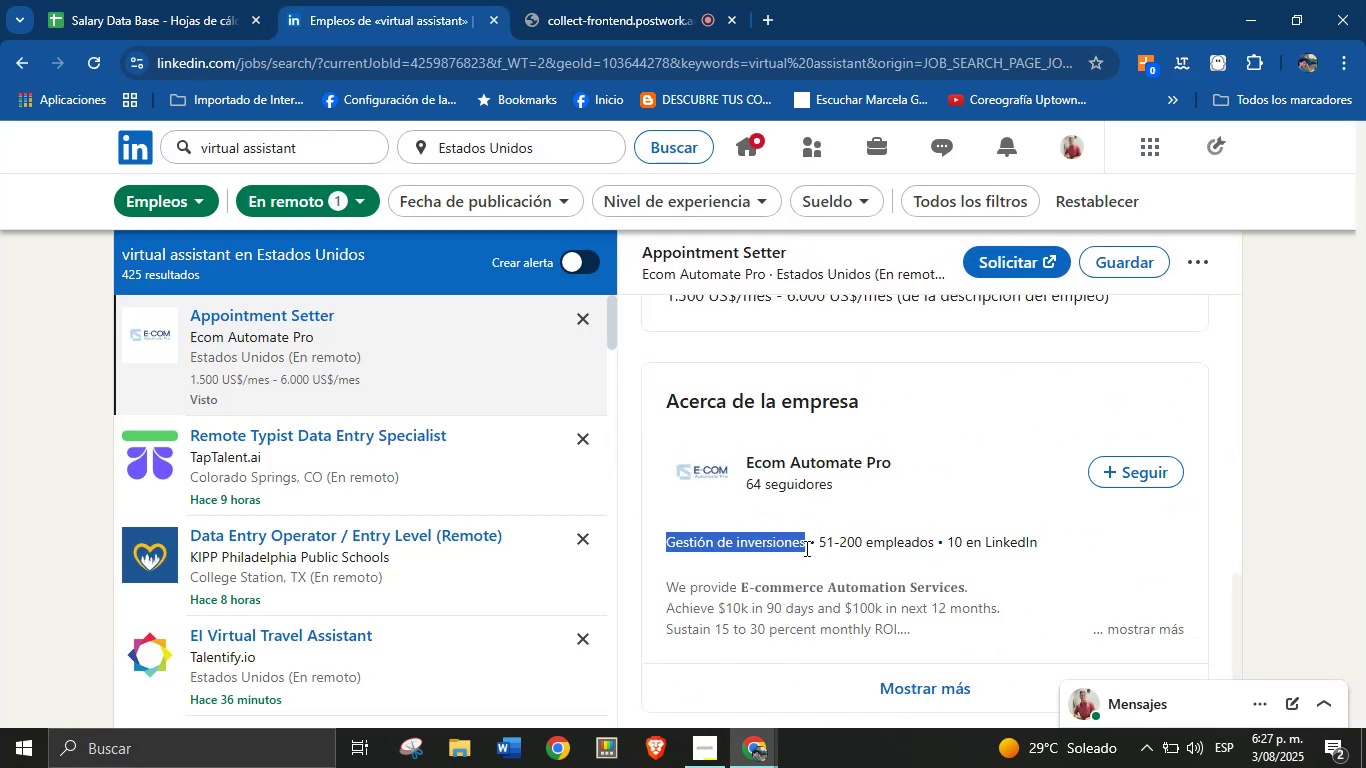 
scroll: coordinate [796, 549], scroll_direction: down, amount: 1.0
 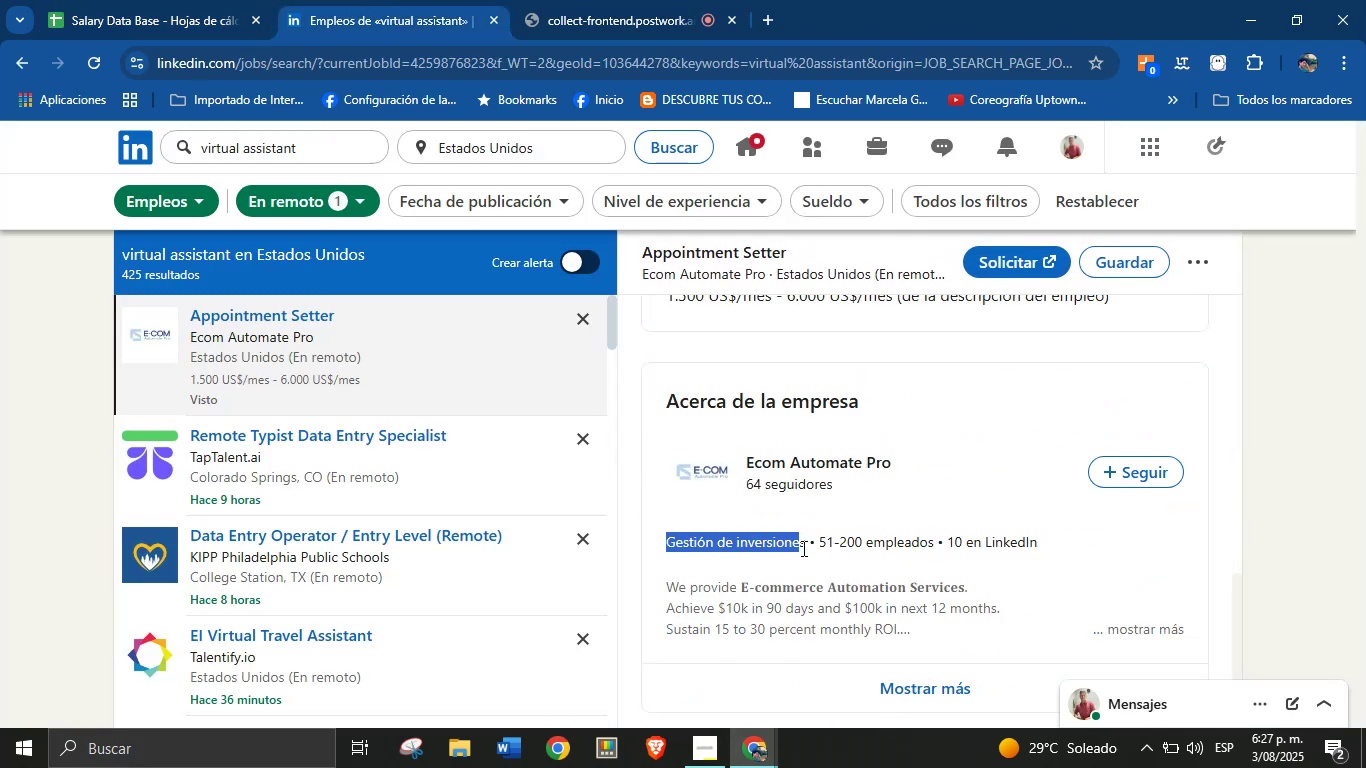 
key(Control+C)
 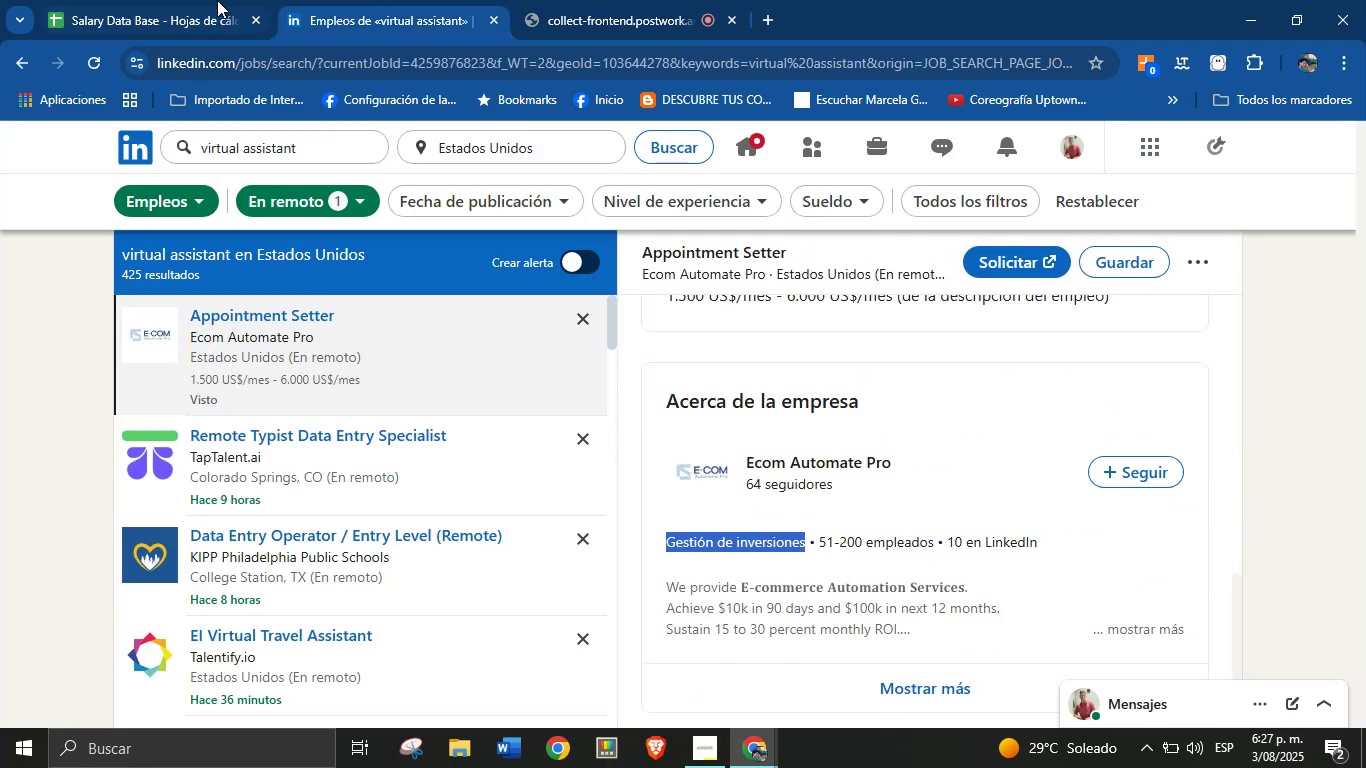 
left_click([186, 0])
 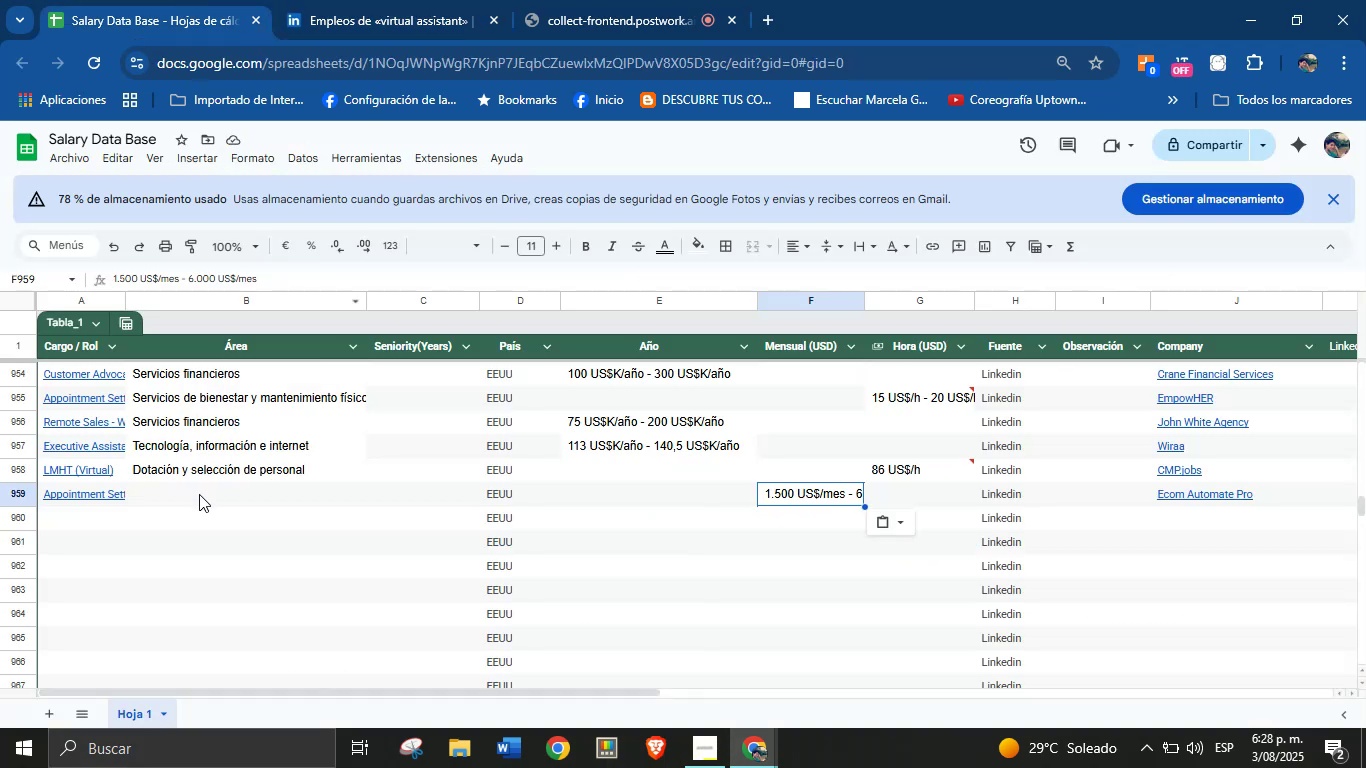 
left_click([199, 494])
 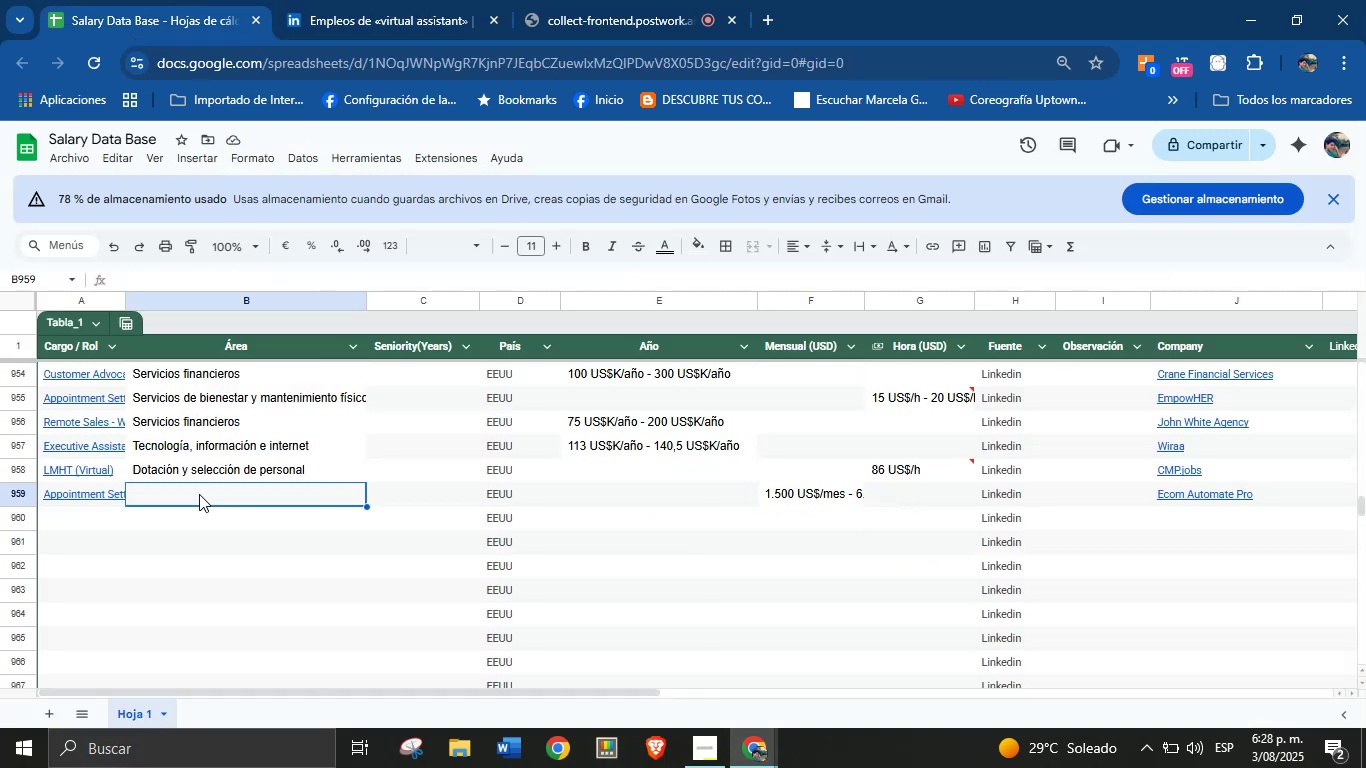 
key(Control+V)
 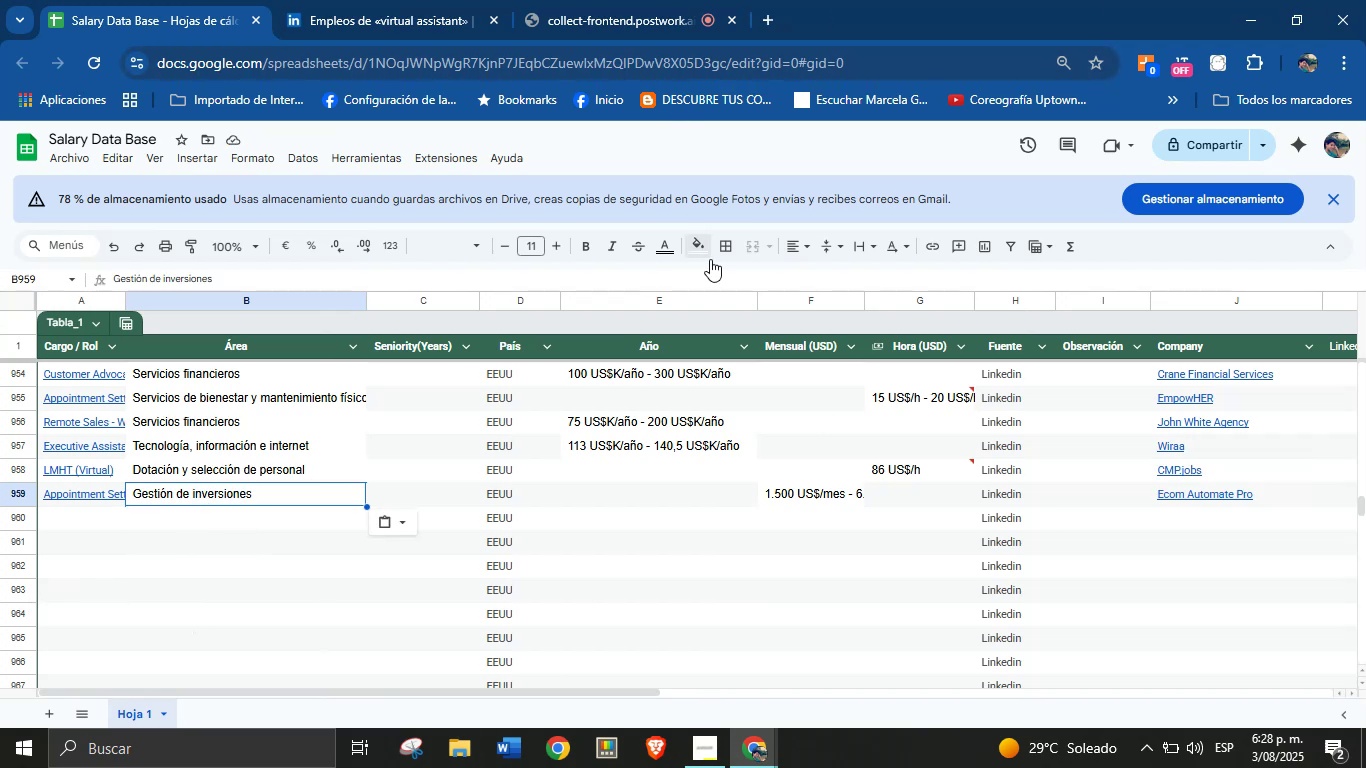 
wait(11.27)
 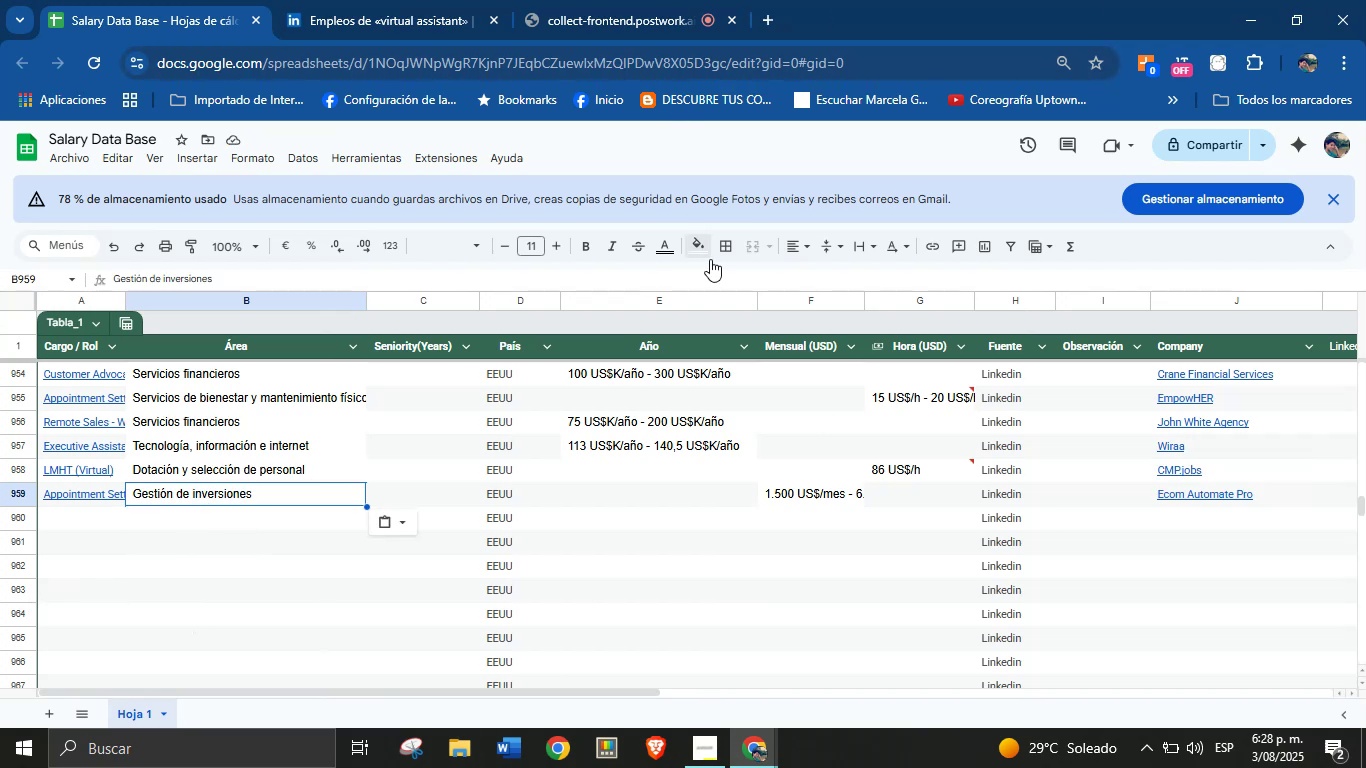 
scroll: coordinate [418, 393], scroll_direction: down, amount: 4.0
 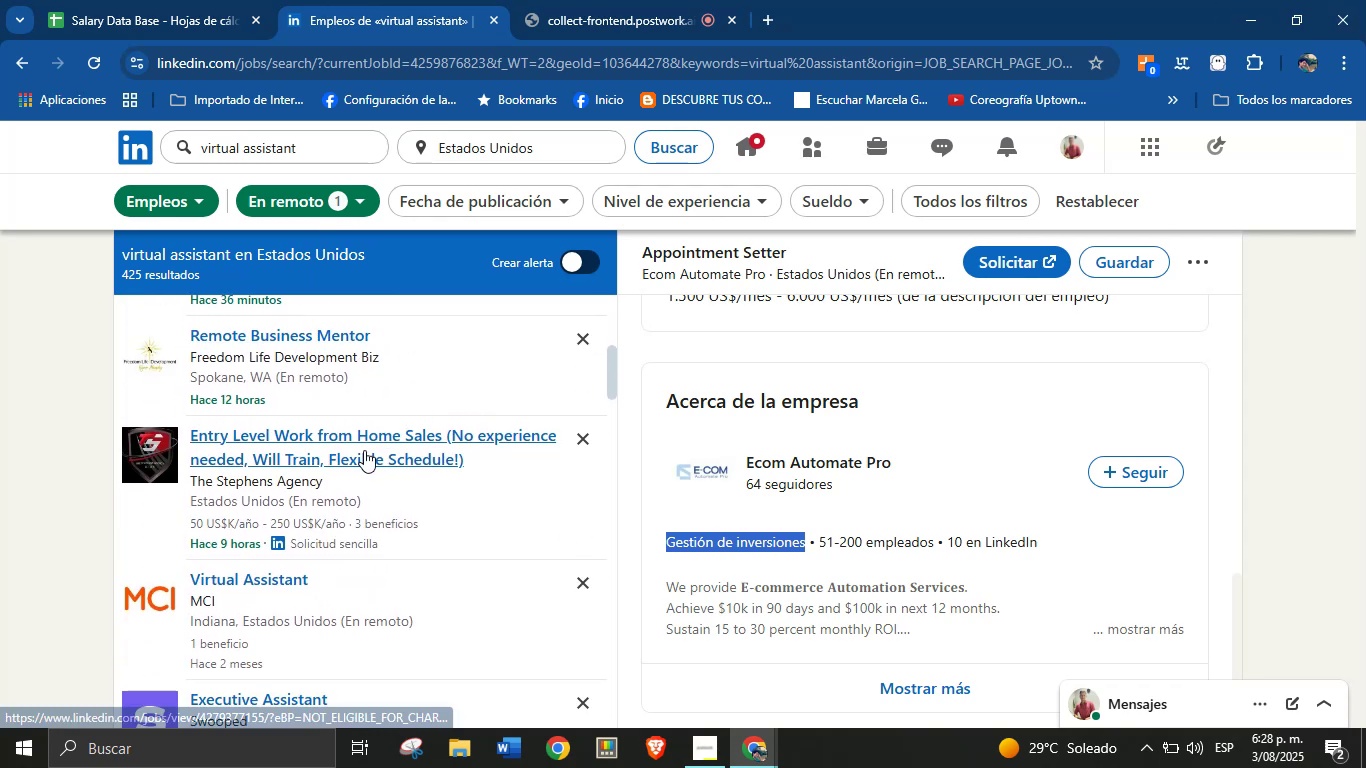 
left_click([364, 450])
 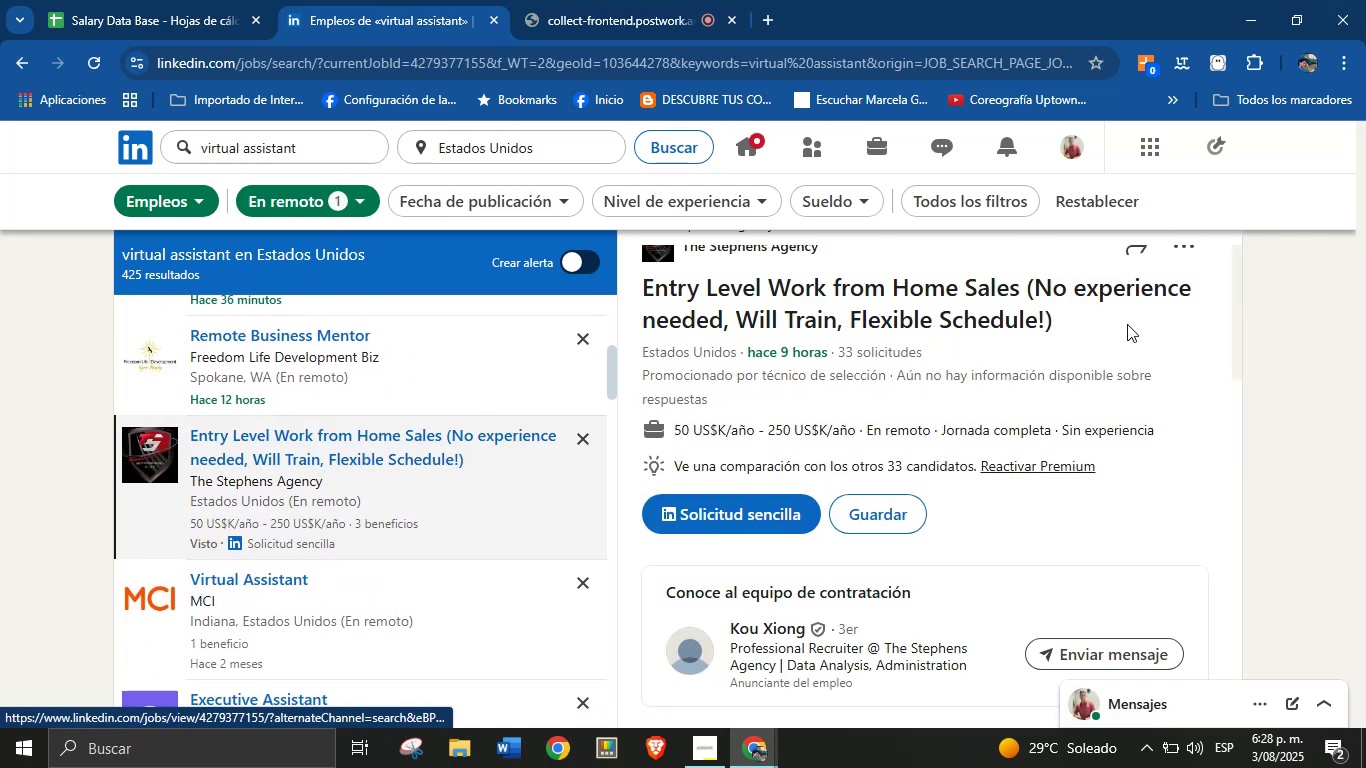 
left_click_drag(start_coordinate=[1084, 322], to_coordinate=[647, 296])
 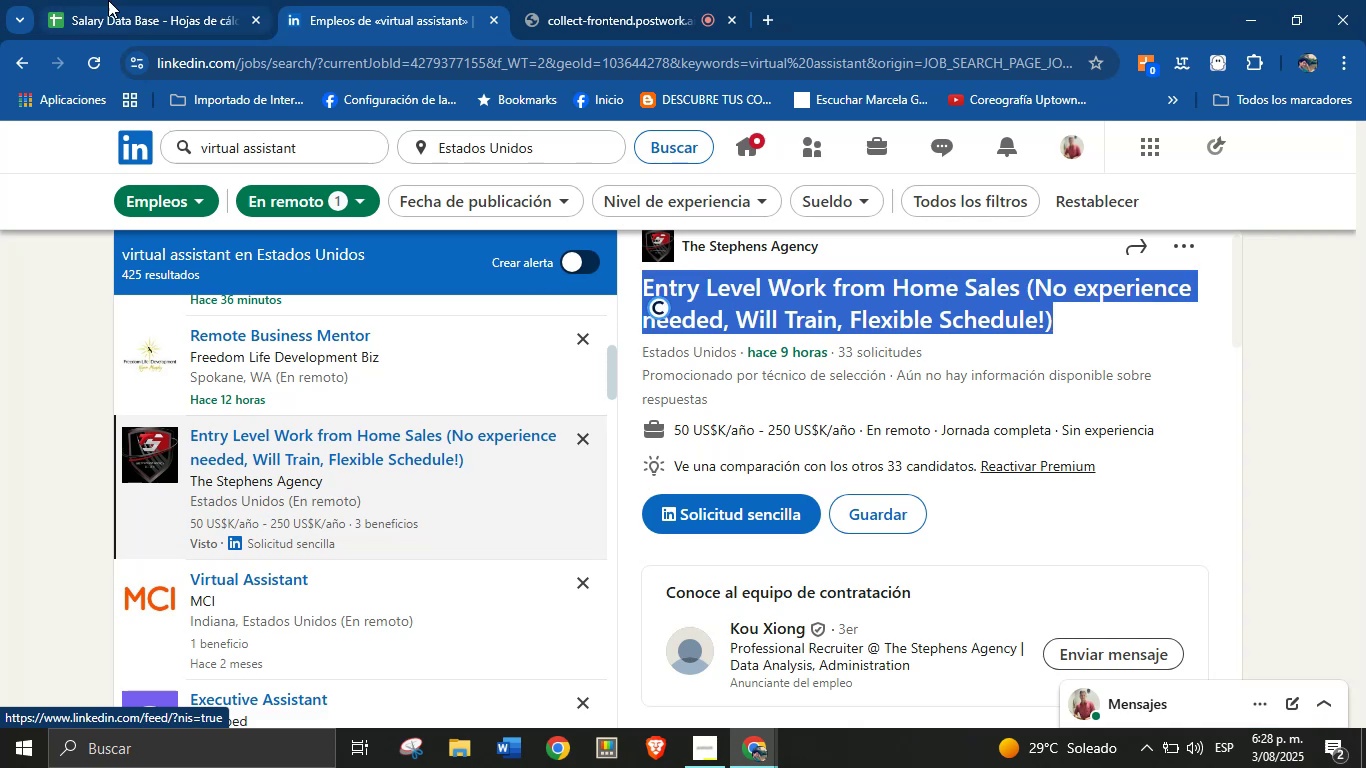 
key(Control+C)
 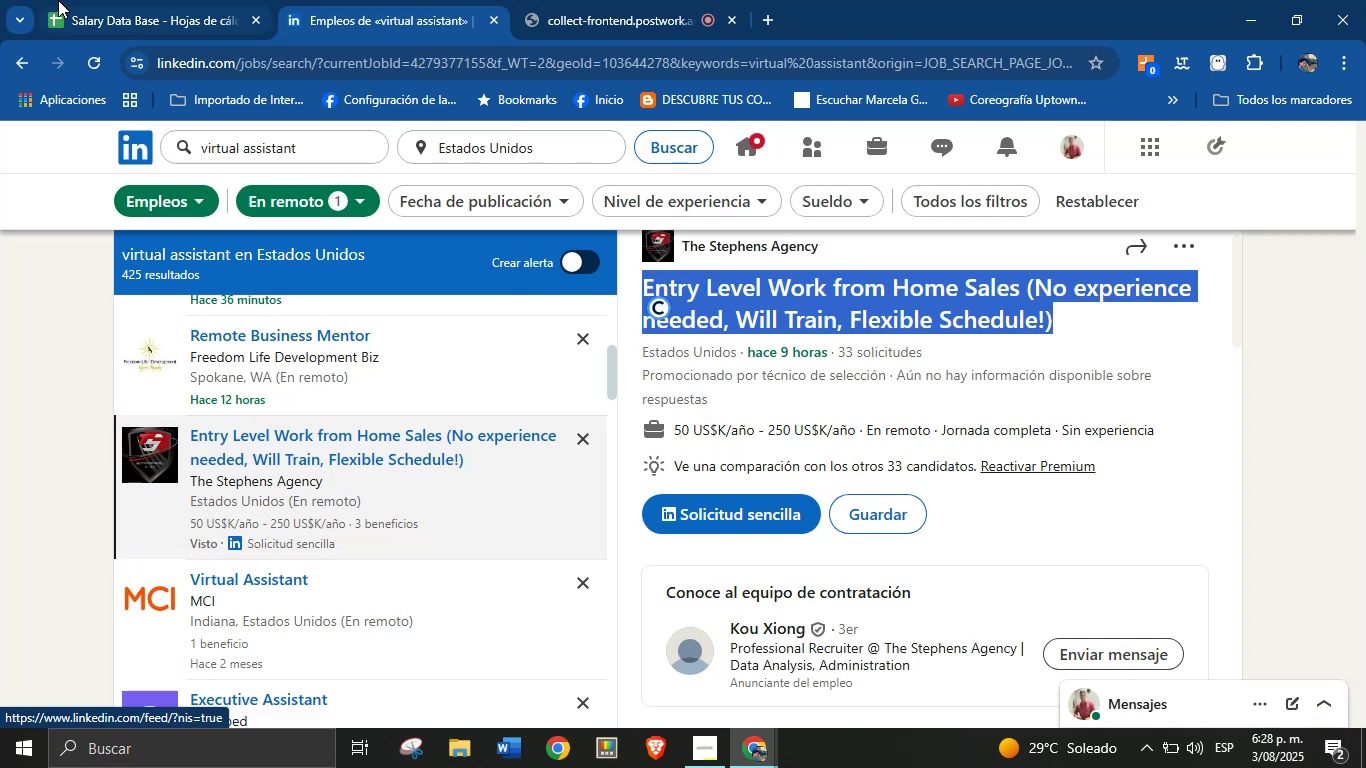 
left_click([161, 0])
 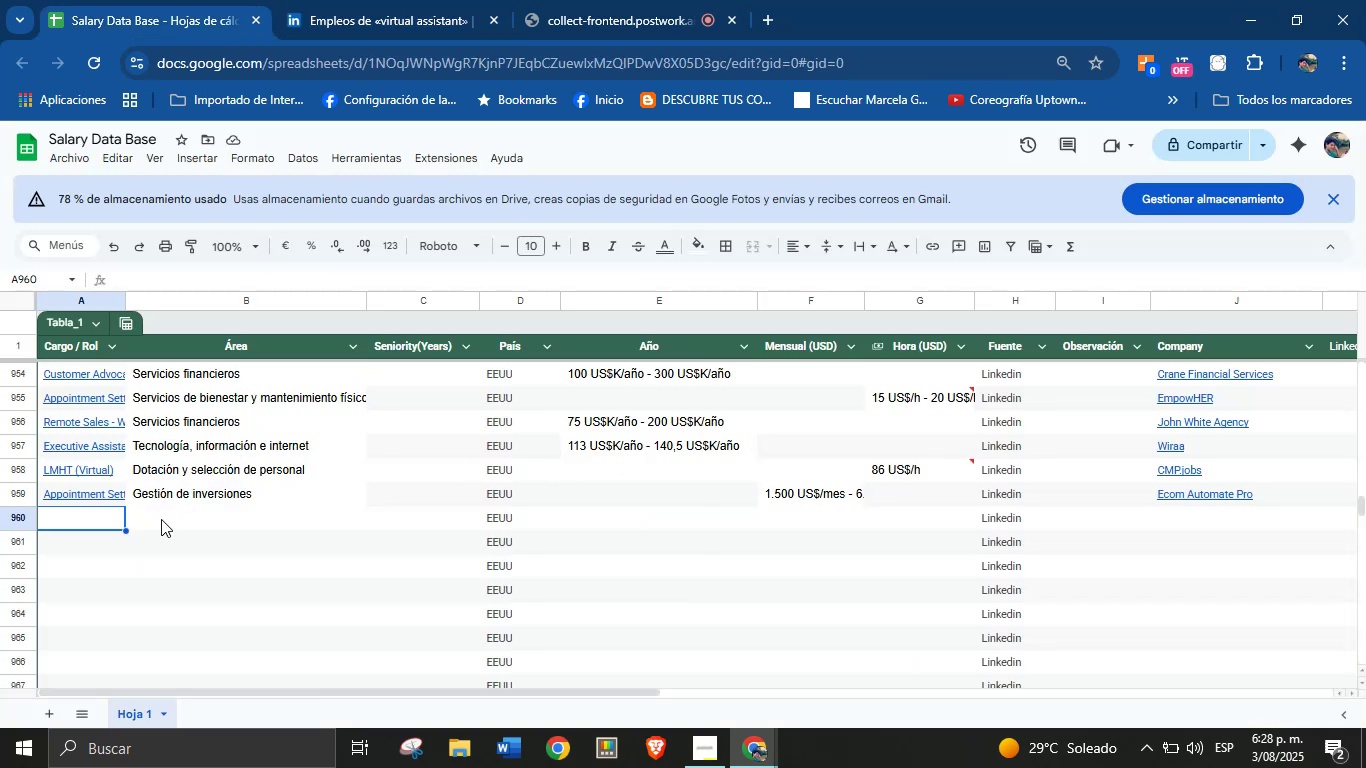 
key(Control+V)
 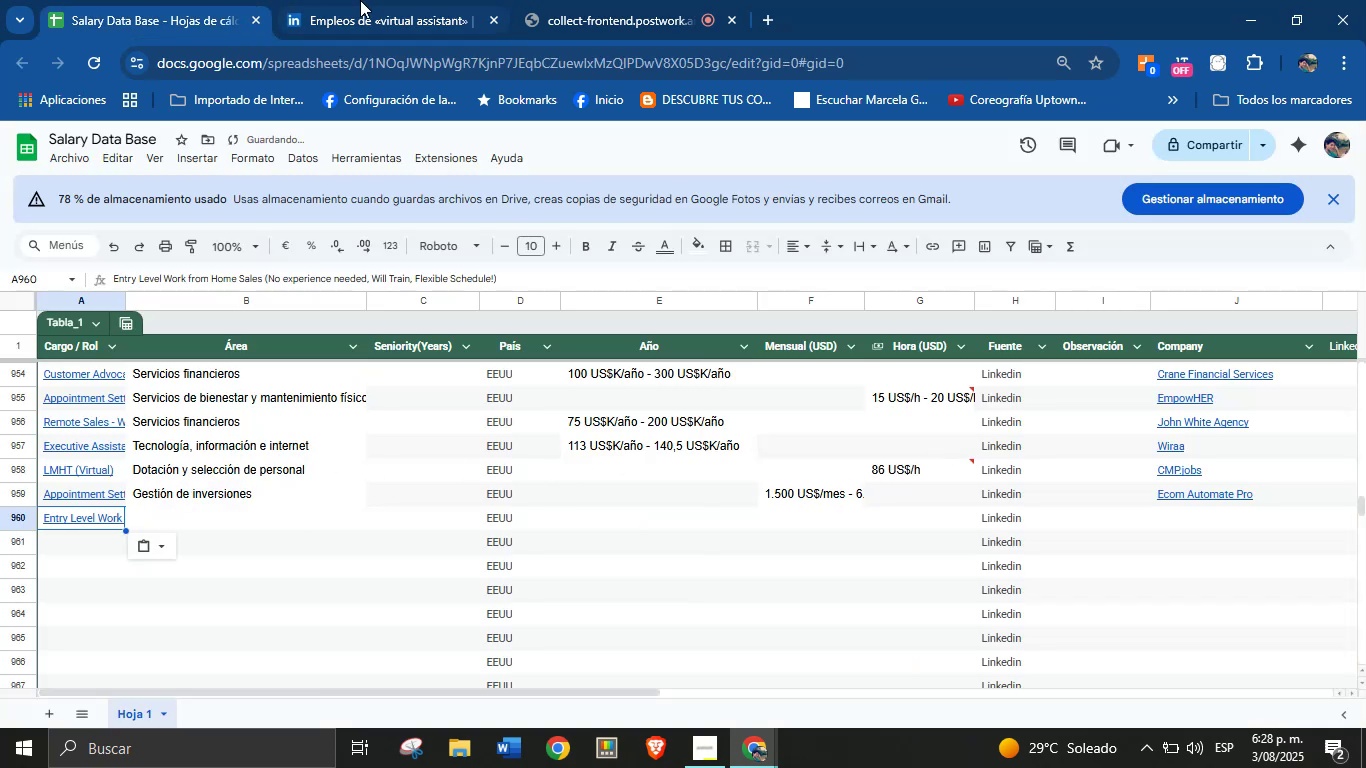 
left_click([377, 0])
 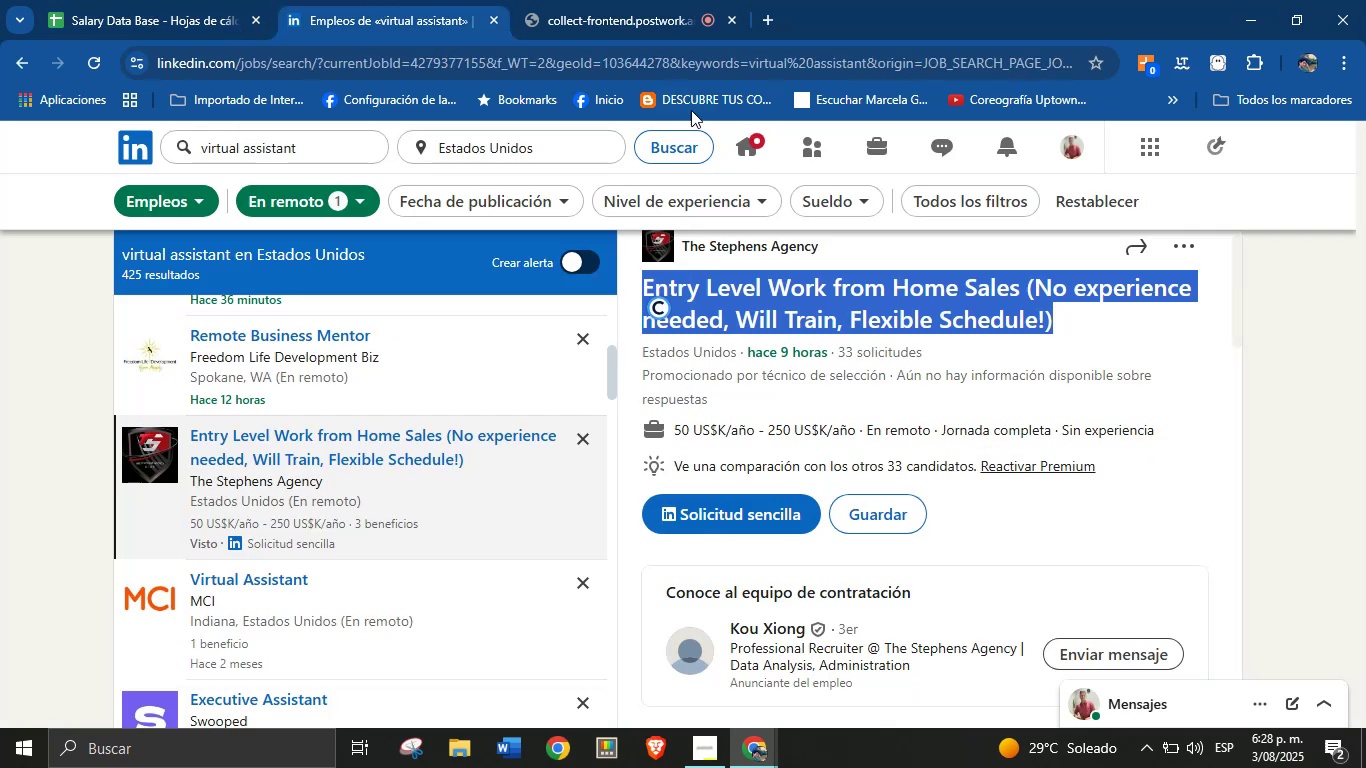 
scroll: coordinate [965, 410], scroll_direction: up, amount: 1.0
 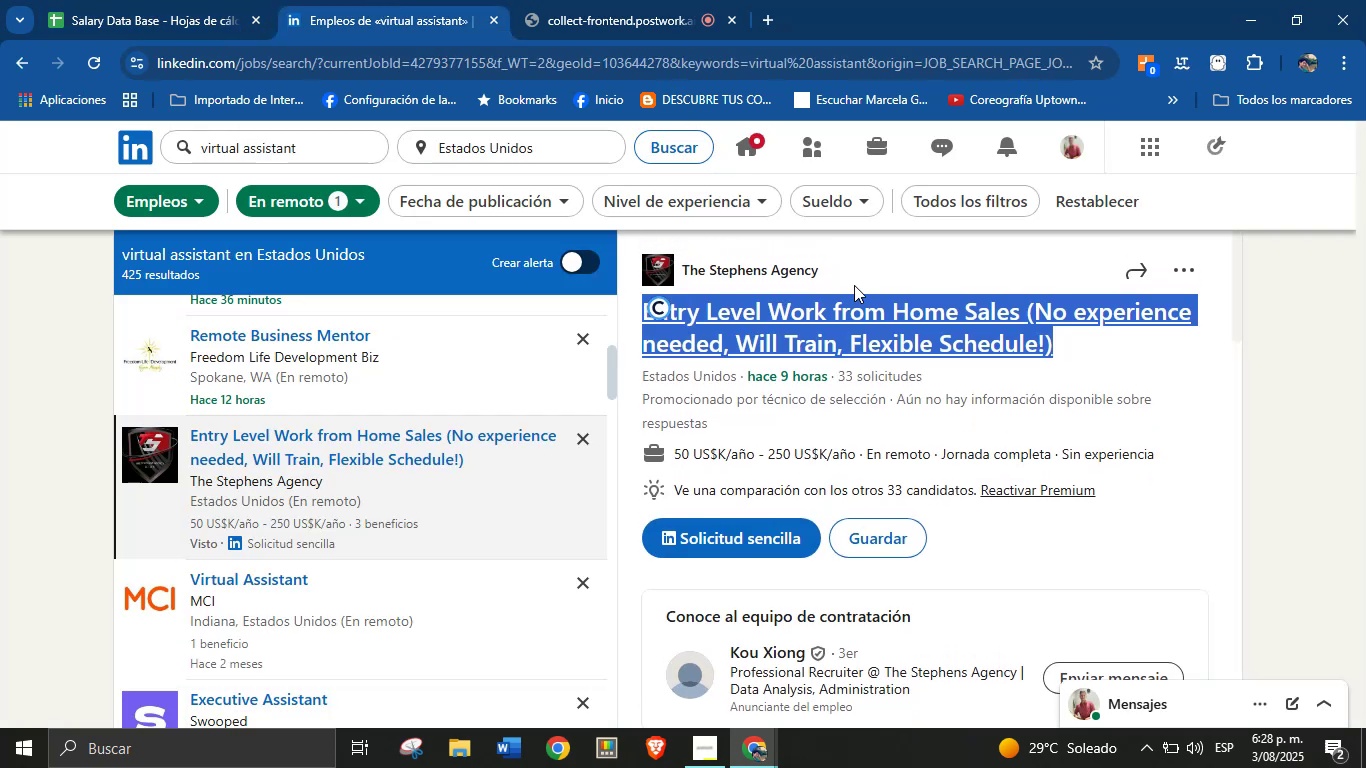 
left_click_drag(start_coordinate=[848, 274], to_coordinate=[684, 273])
 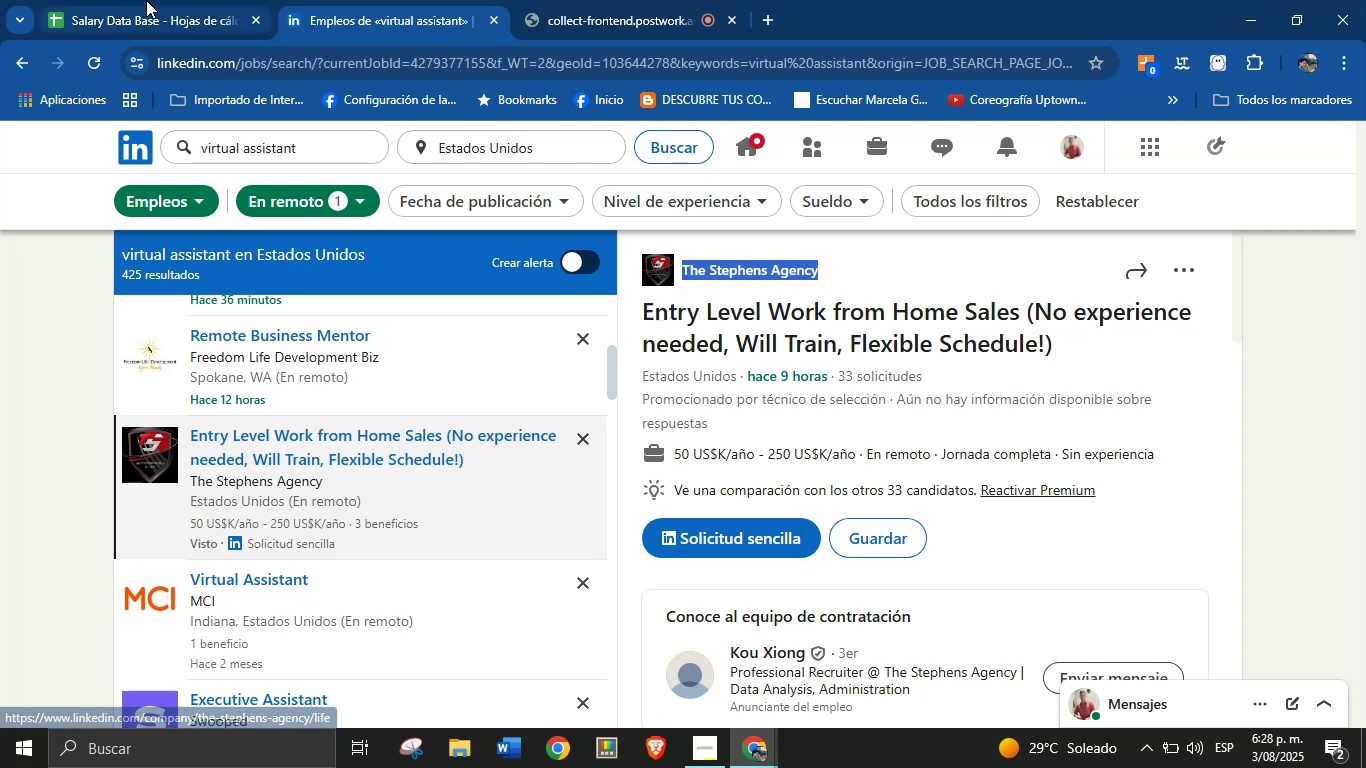 
key(Control+C)
 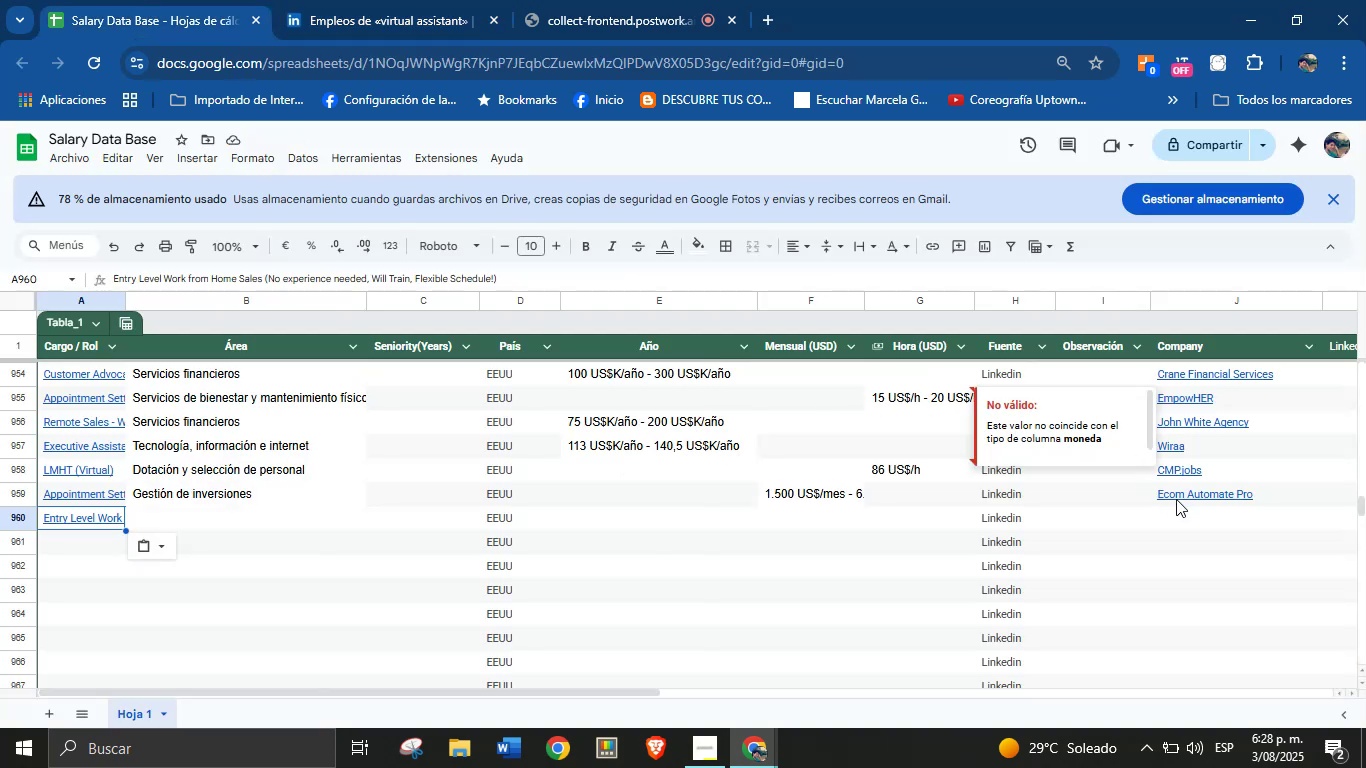 
key(Control+V)
 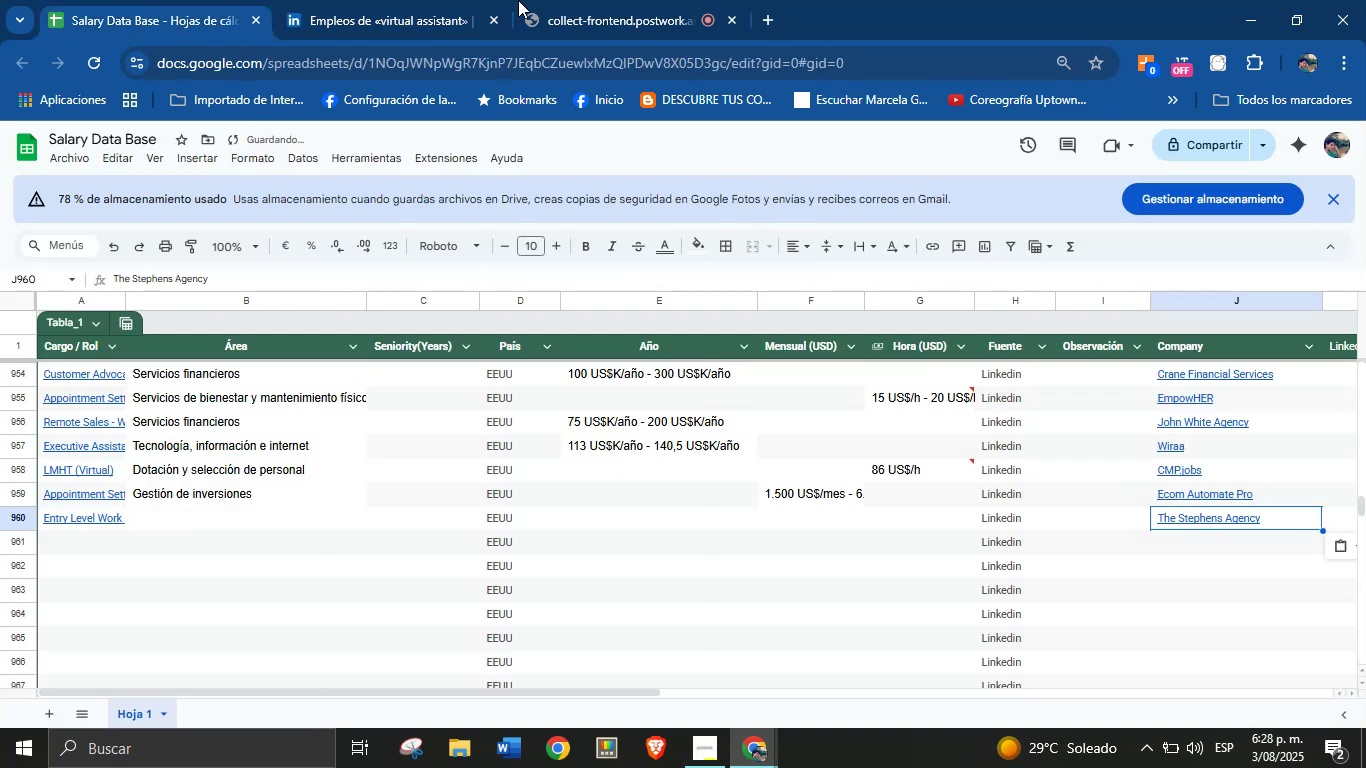 
left_click([402, 0])
 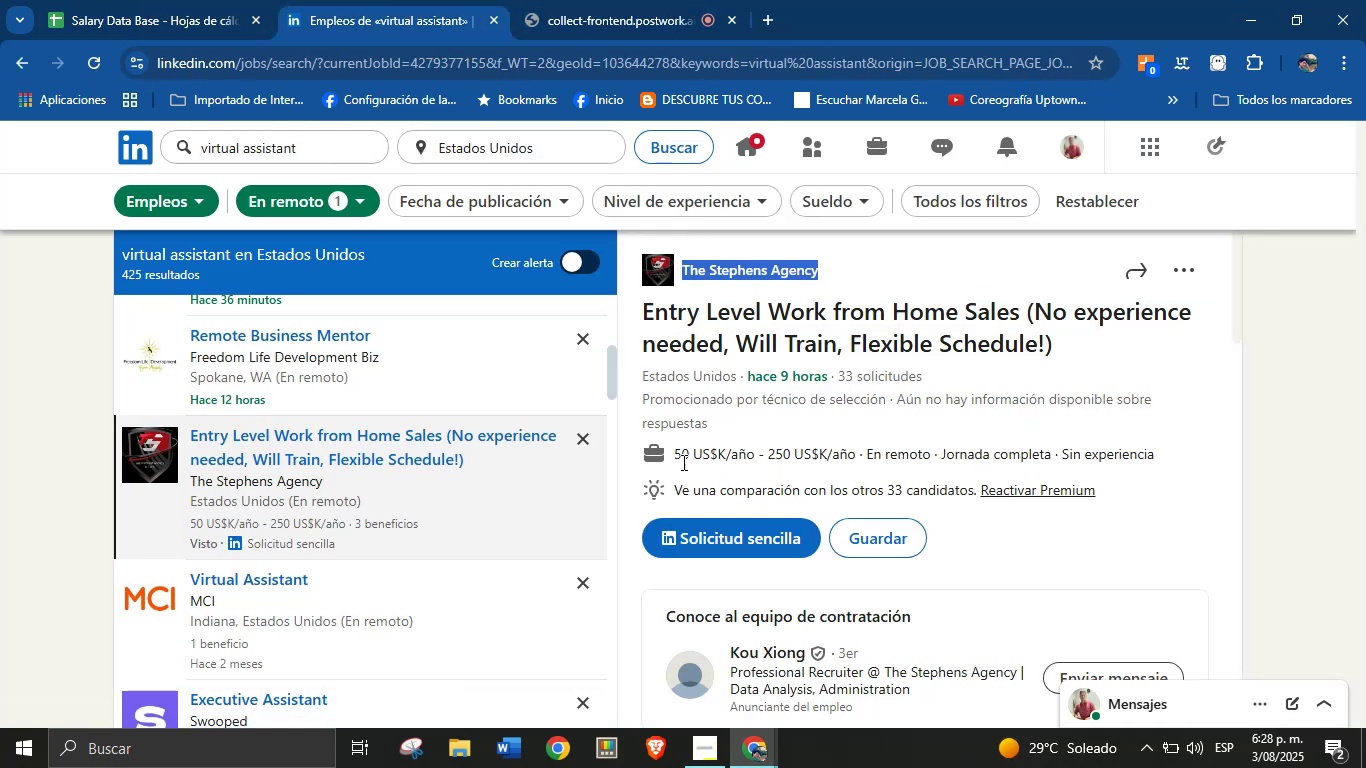 
left_click_drag(start_coordinate=[674, 458], to_coordinate=[864, 459])
 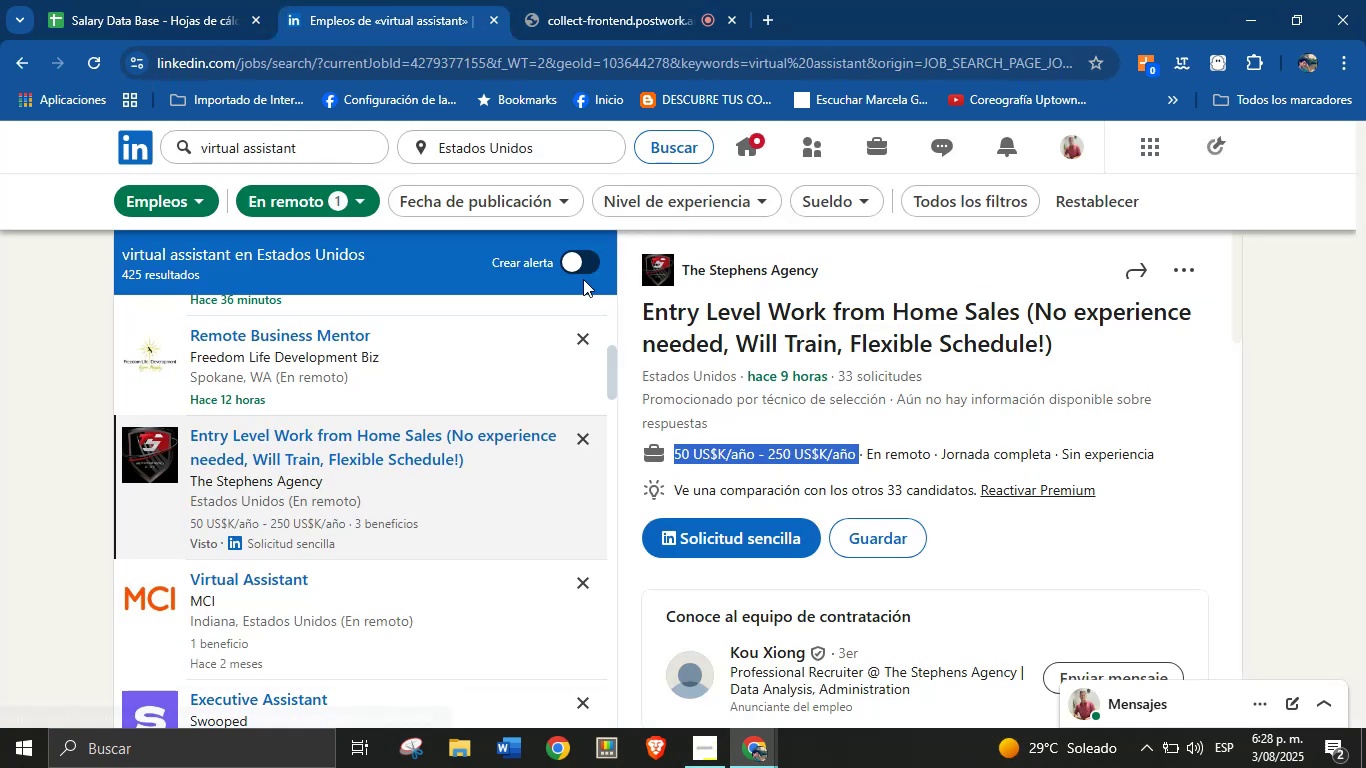 
key(Control+C)
 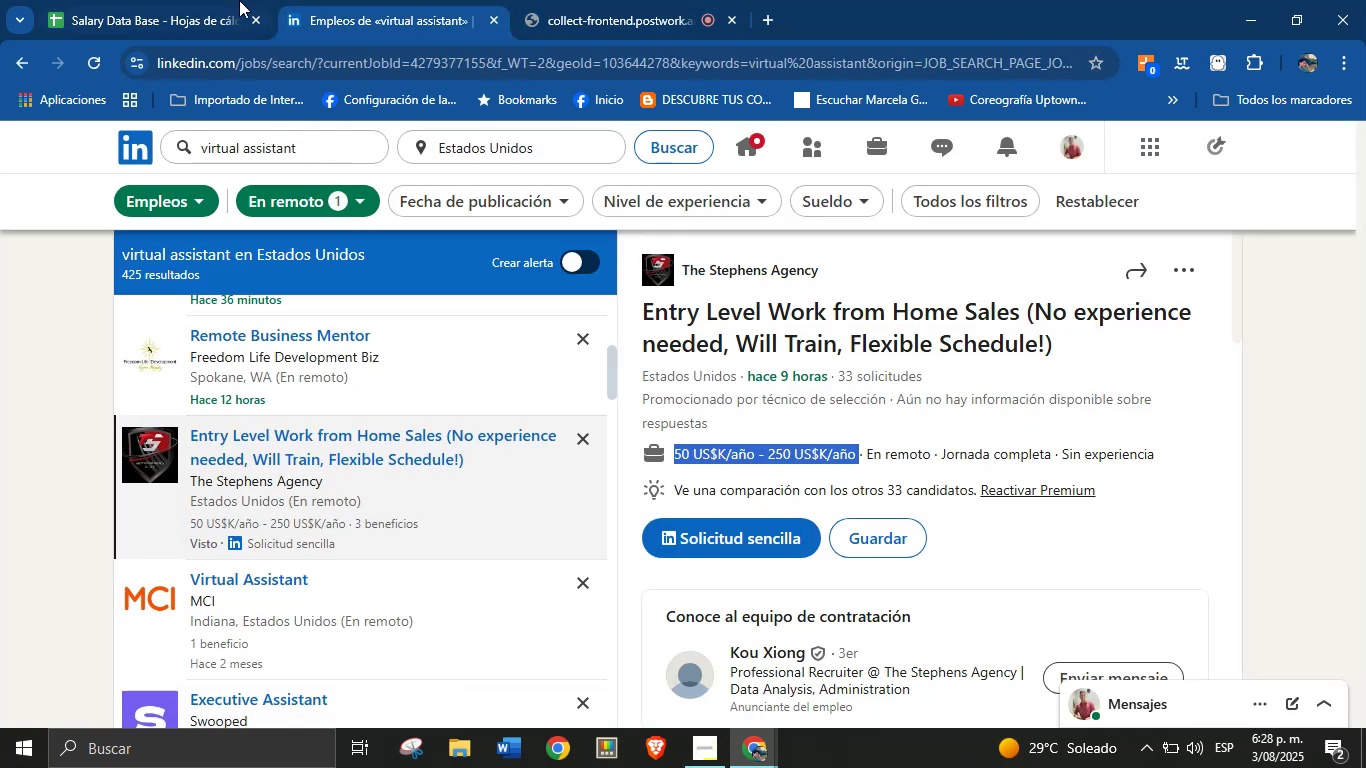 
left_click([214, 0])
 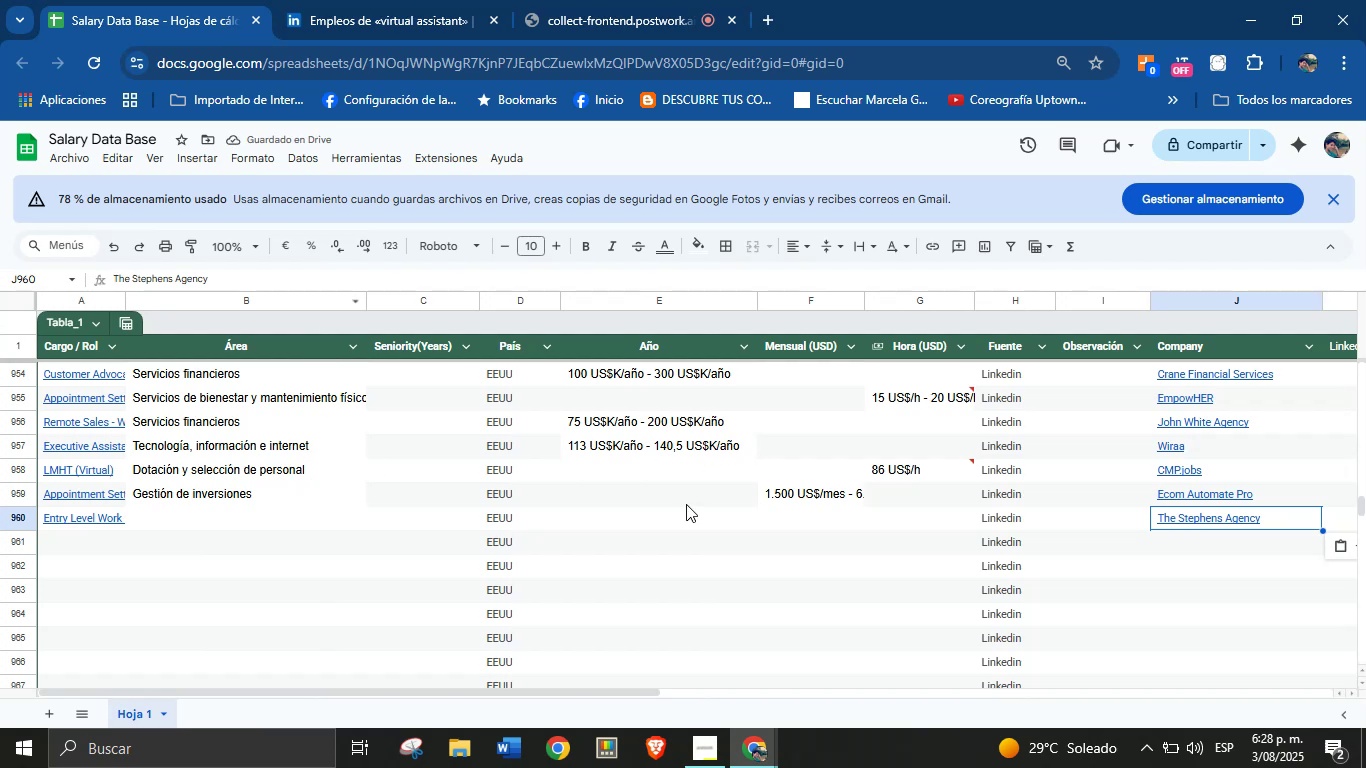 
left_click([623, 521])
 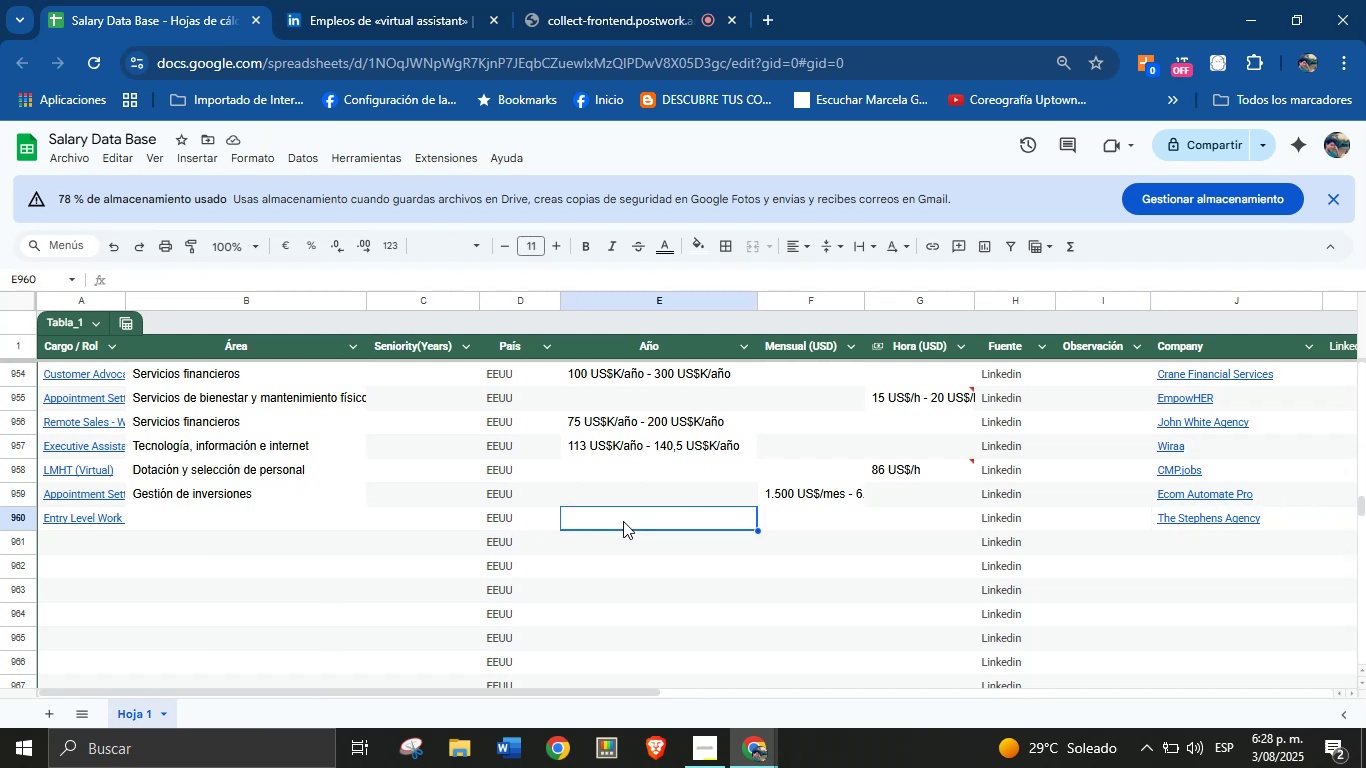 
key(Control+V)
 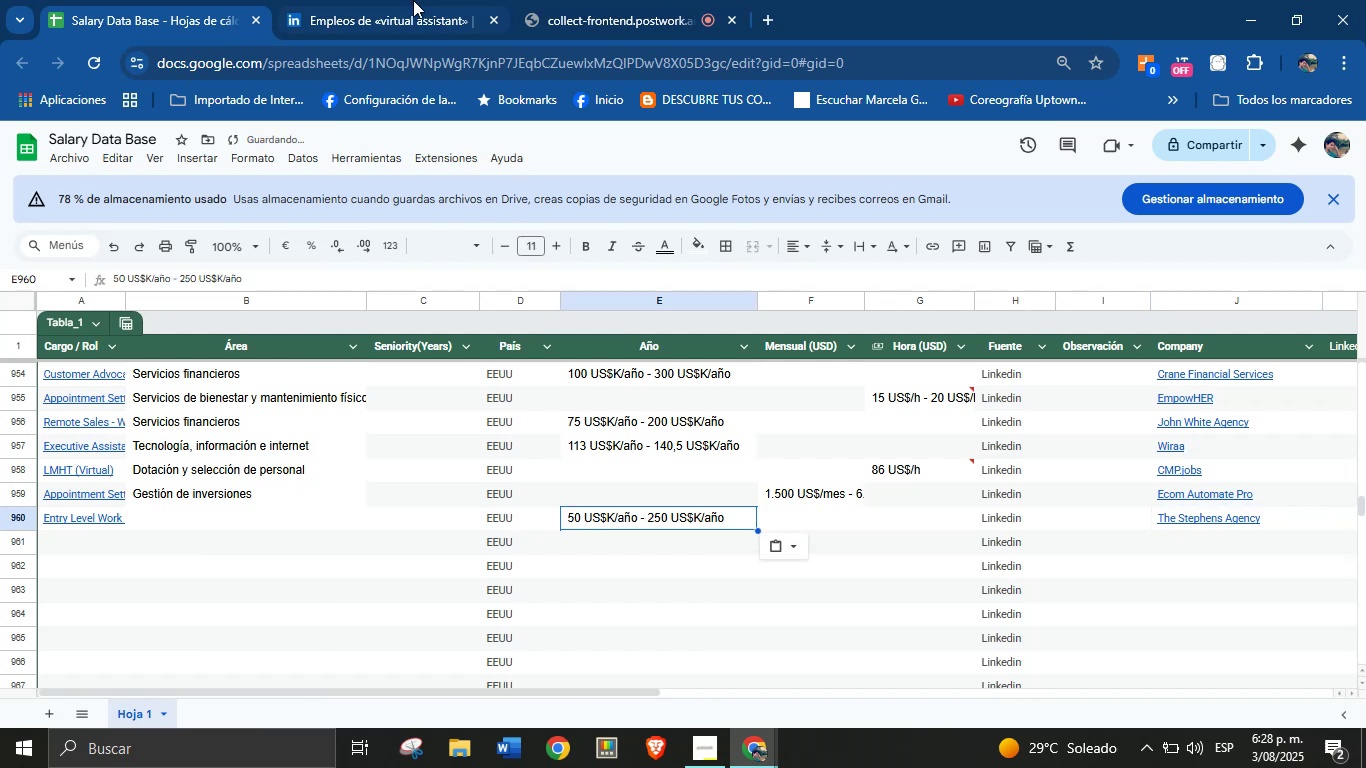 
left_click([364, 0])
 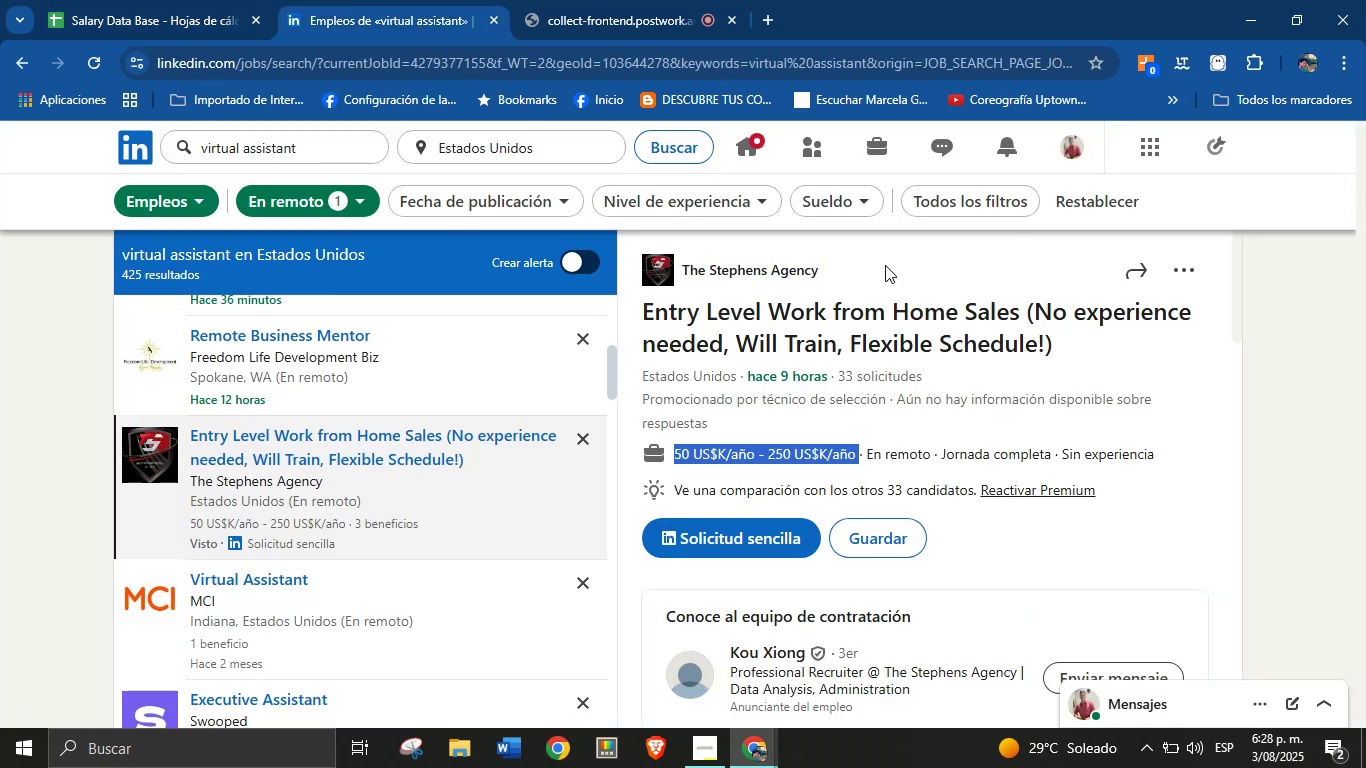 
scroll: coordinate [915, 377], scroll_direction: down, amount: 16.0
 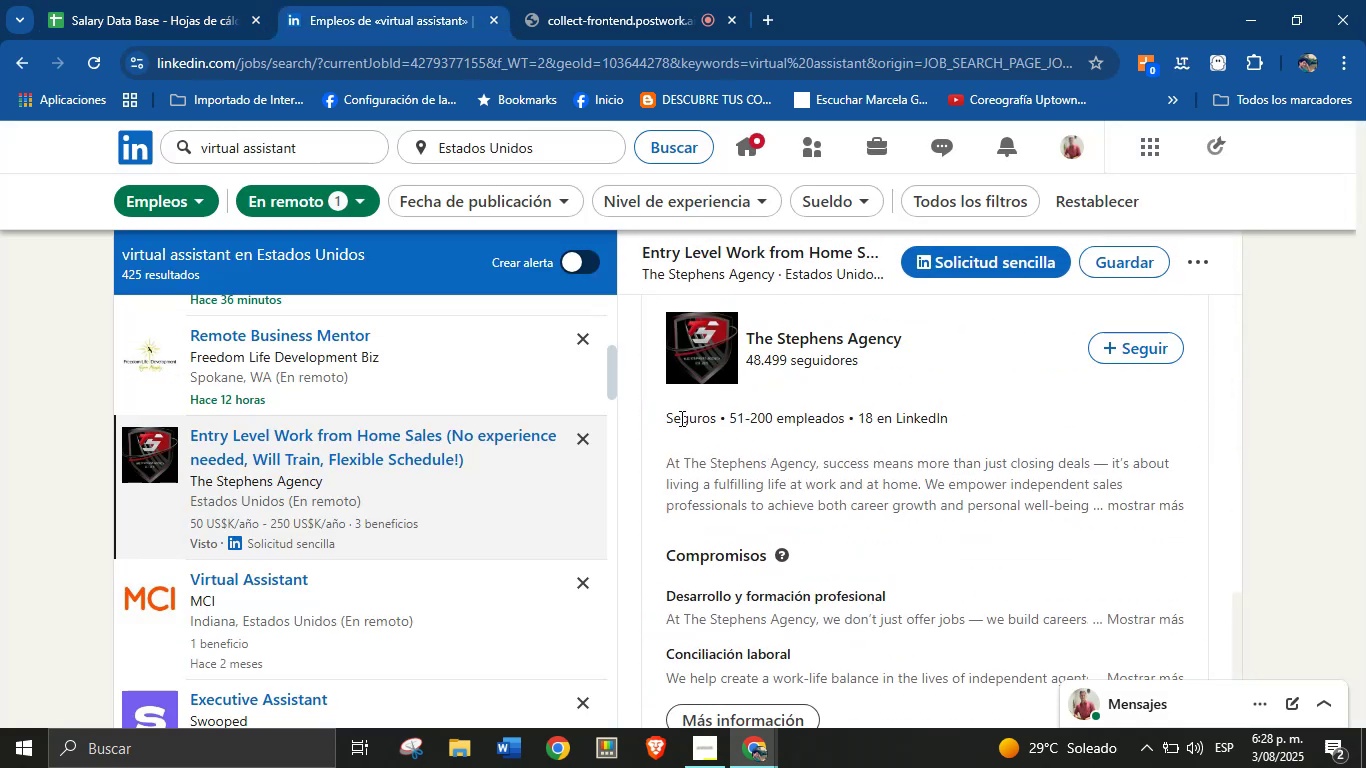 
left_click_drag(start_coordinate=[660, 418], to_coordinate=[722, 418])
 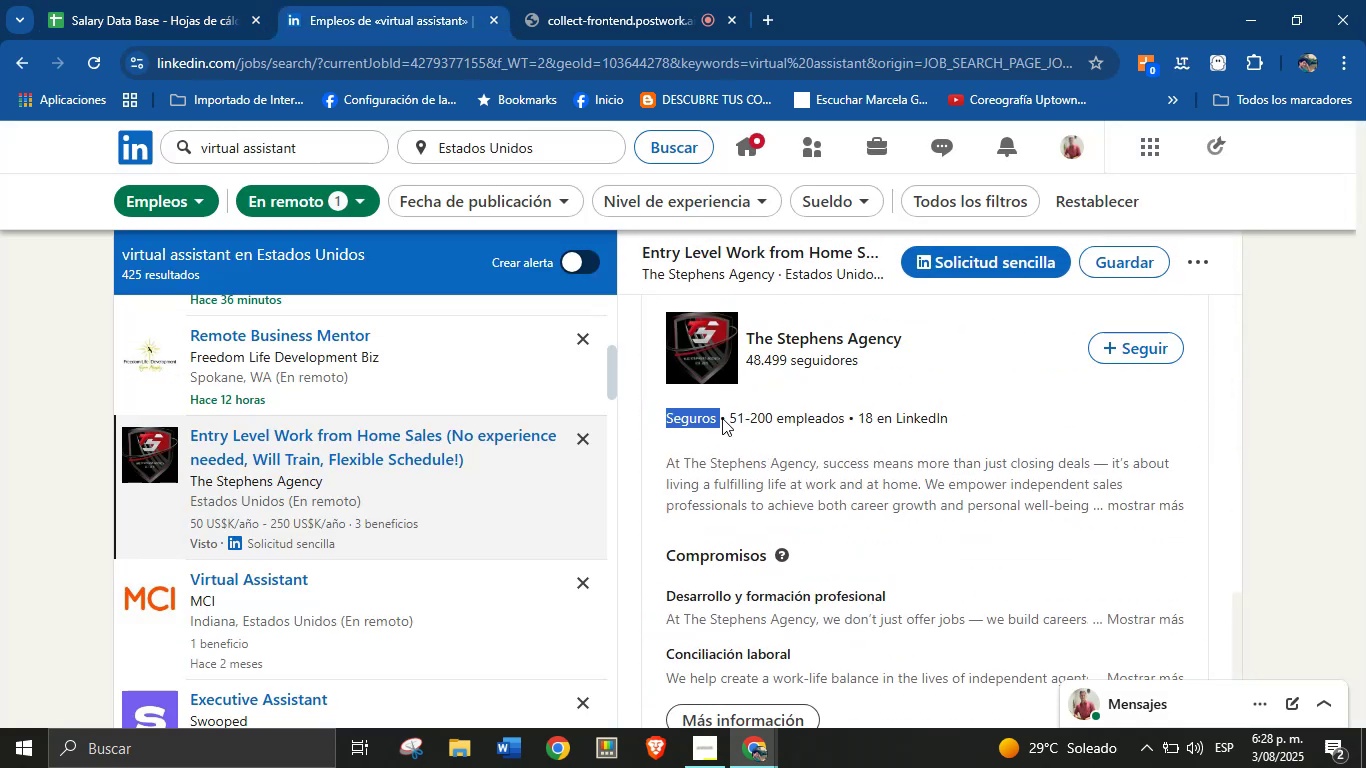 
key(Control+C)
 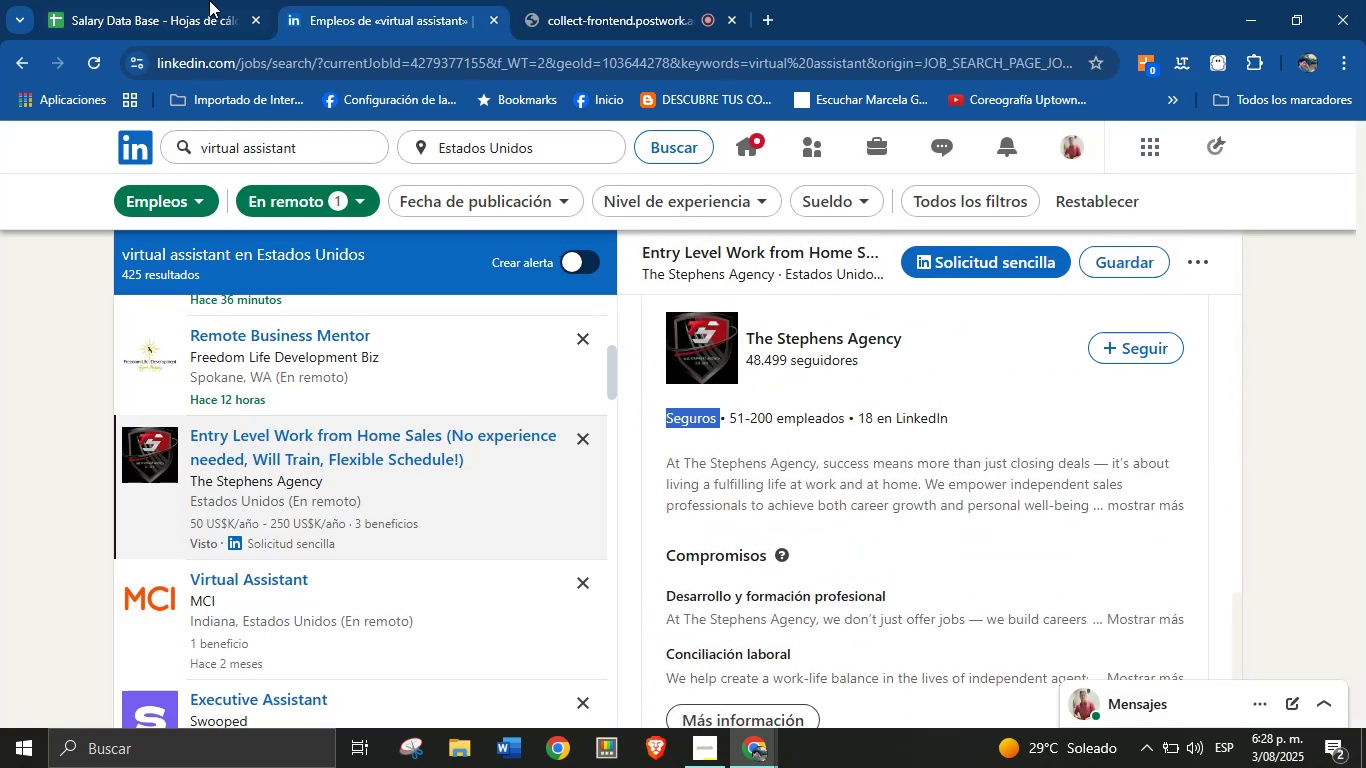 
left_click([200, 0])
 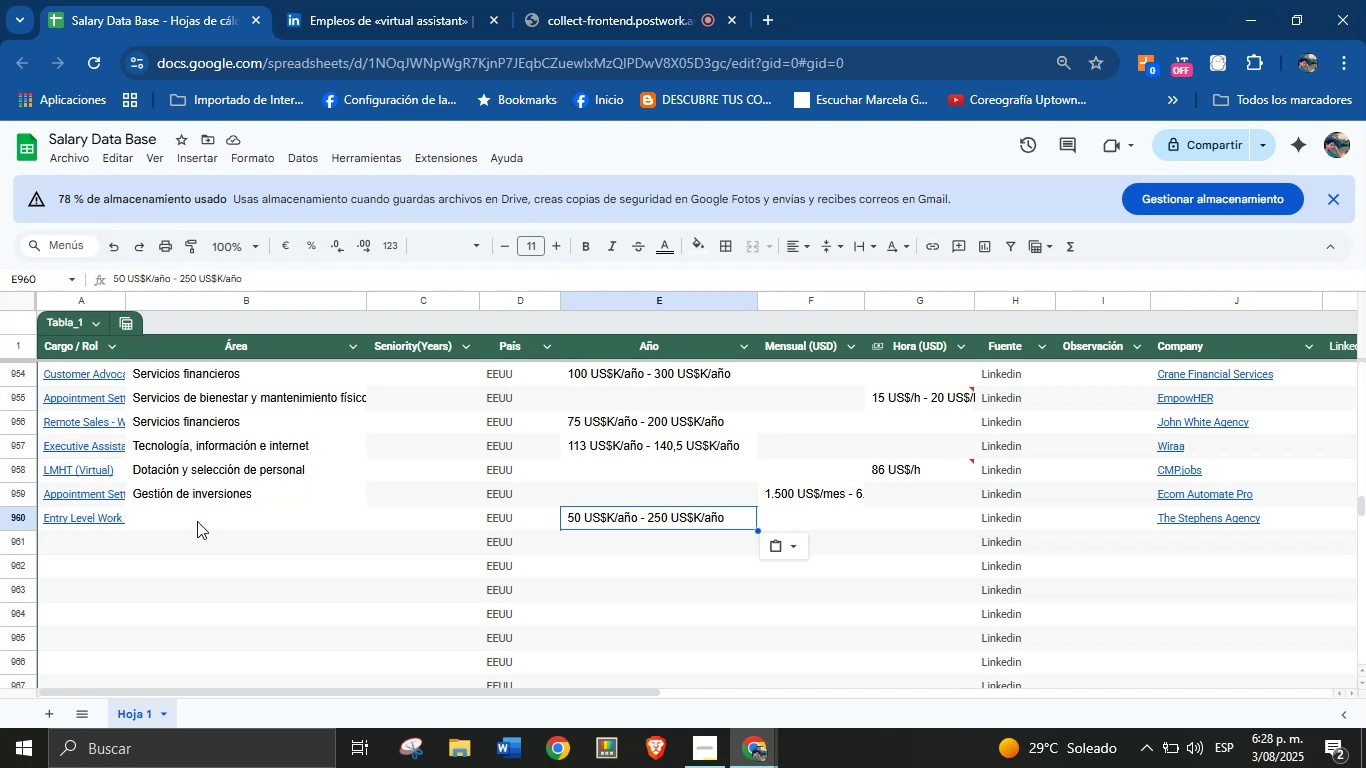 
left_click([197, 520])
 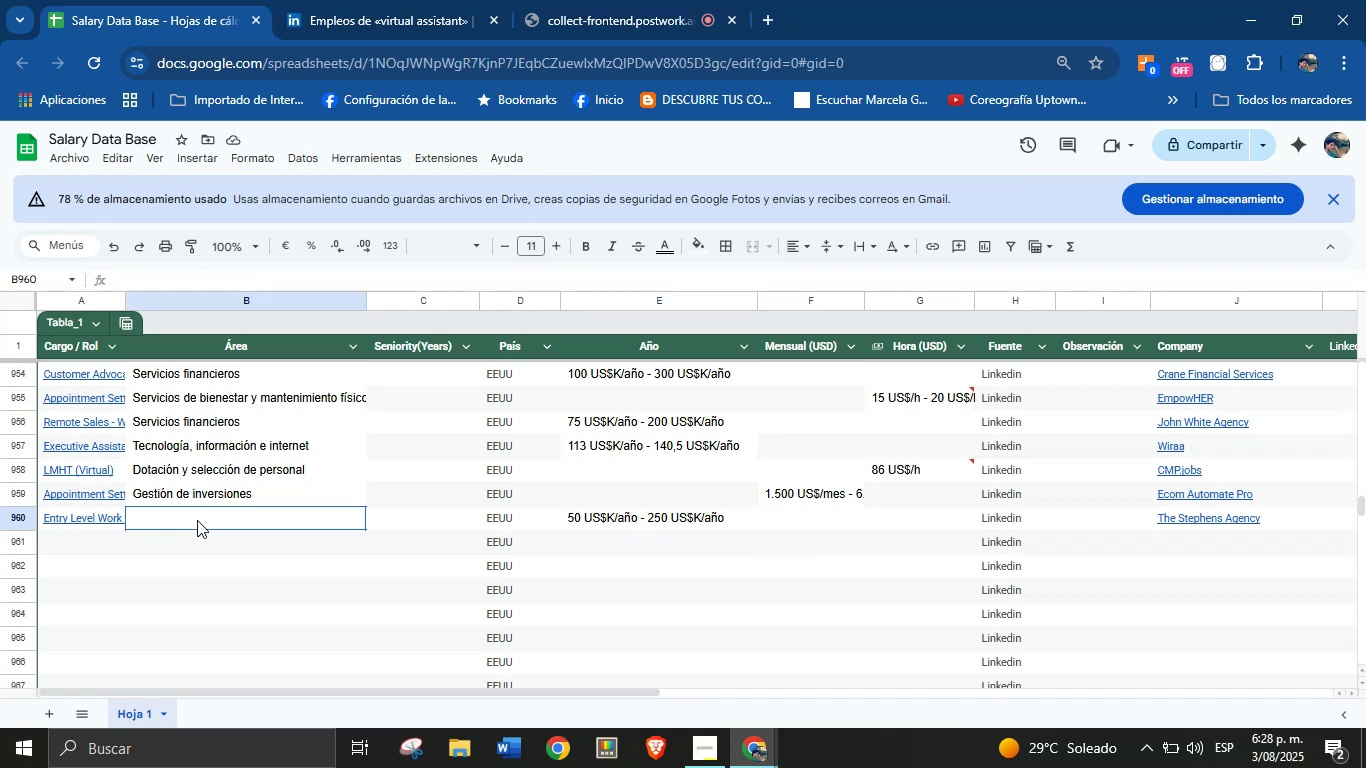 
key(Control+V)
 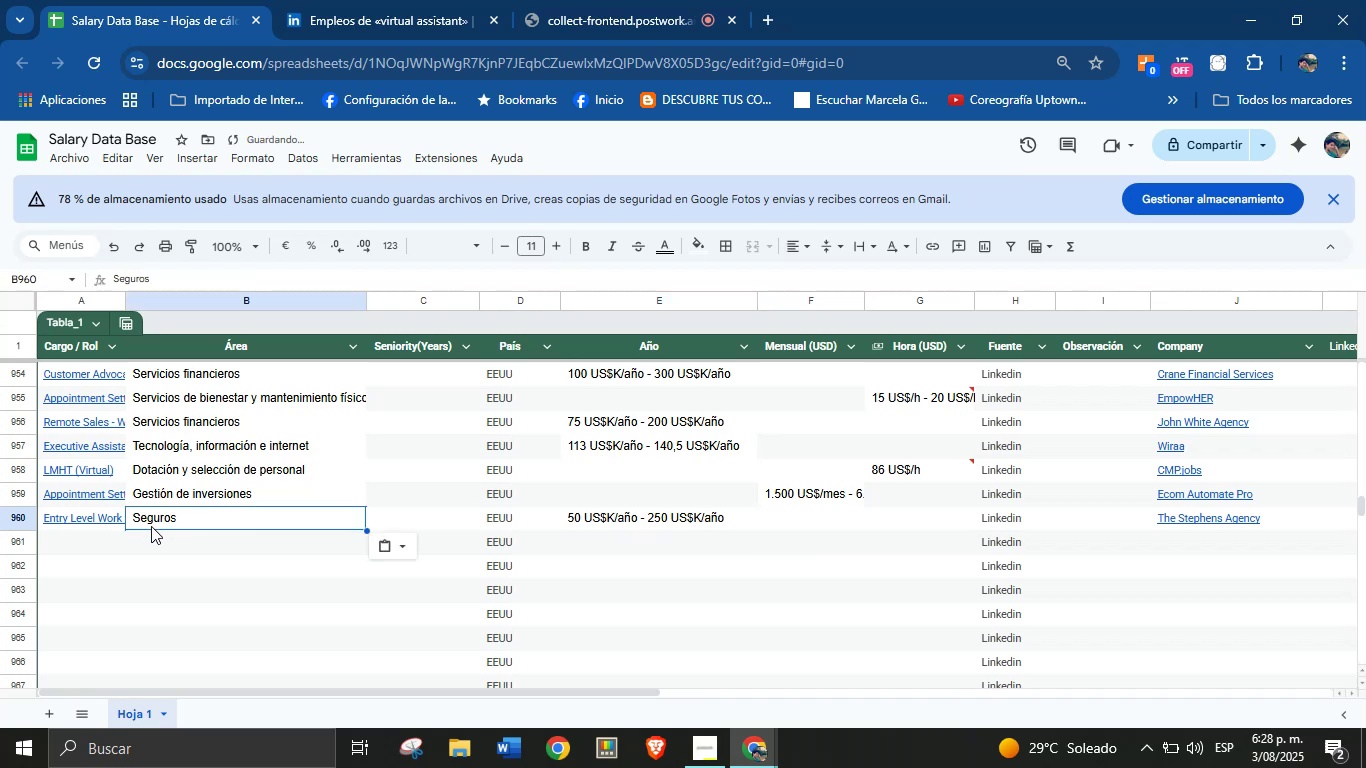 
left_click([105, 541])
 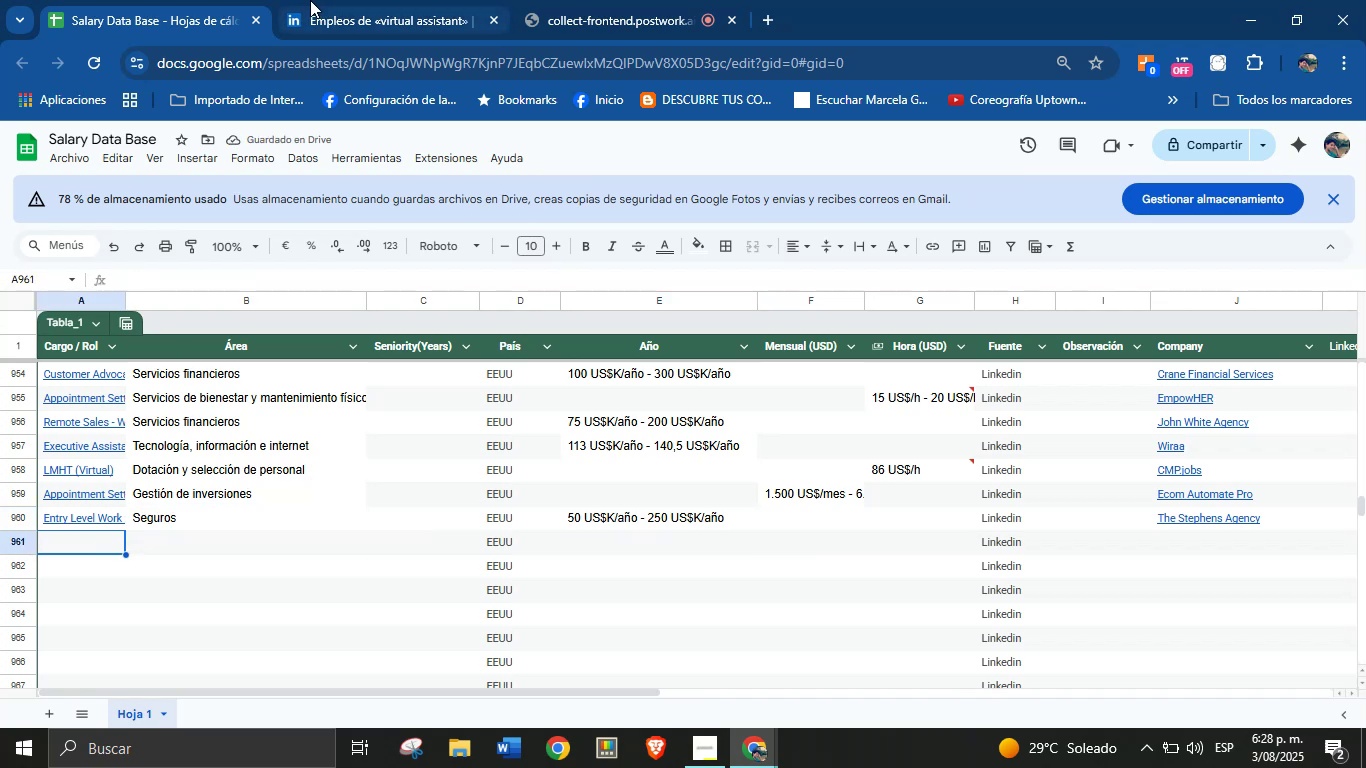 
left_click([372, 0])
 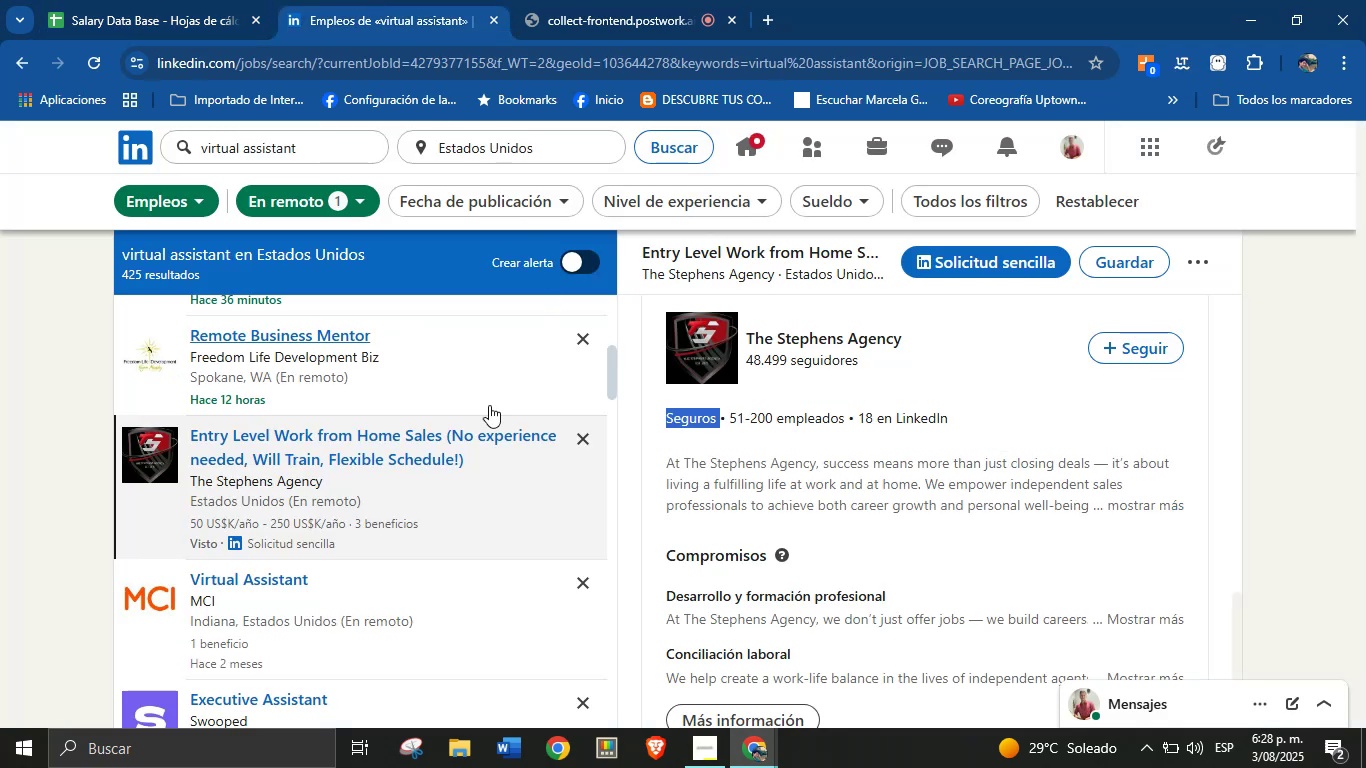 
scroll: coordinate [399, 479], scroll_direction: down, amount: 13.0
 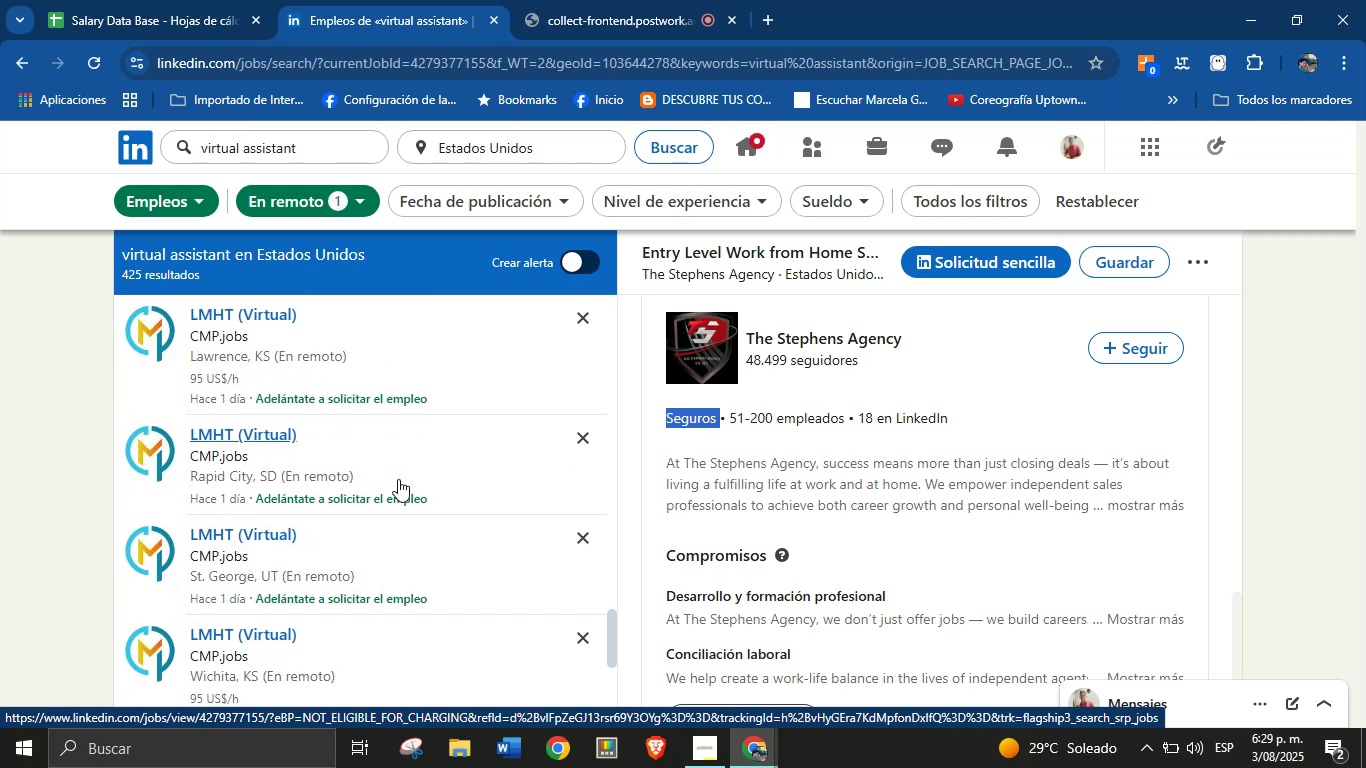 
scroll: coordinate [398, 479], scroll_direction: down, amount: 3.0
 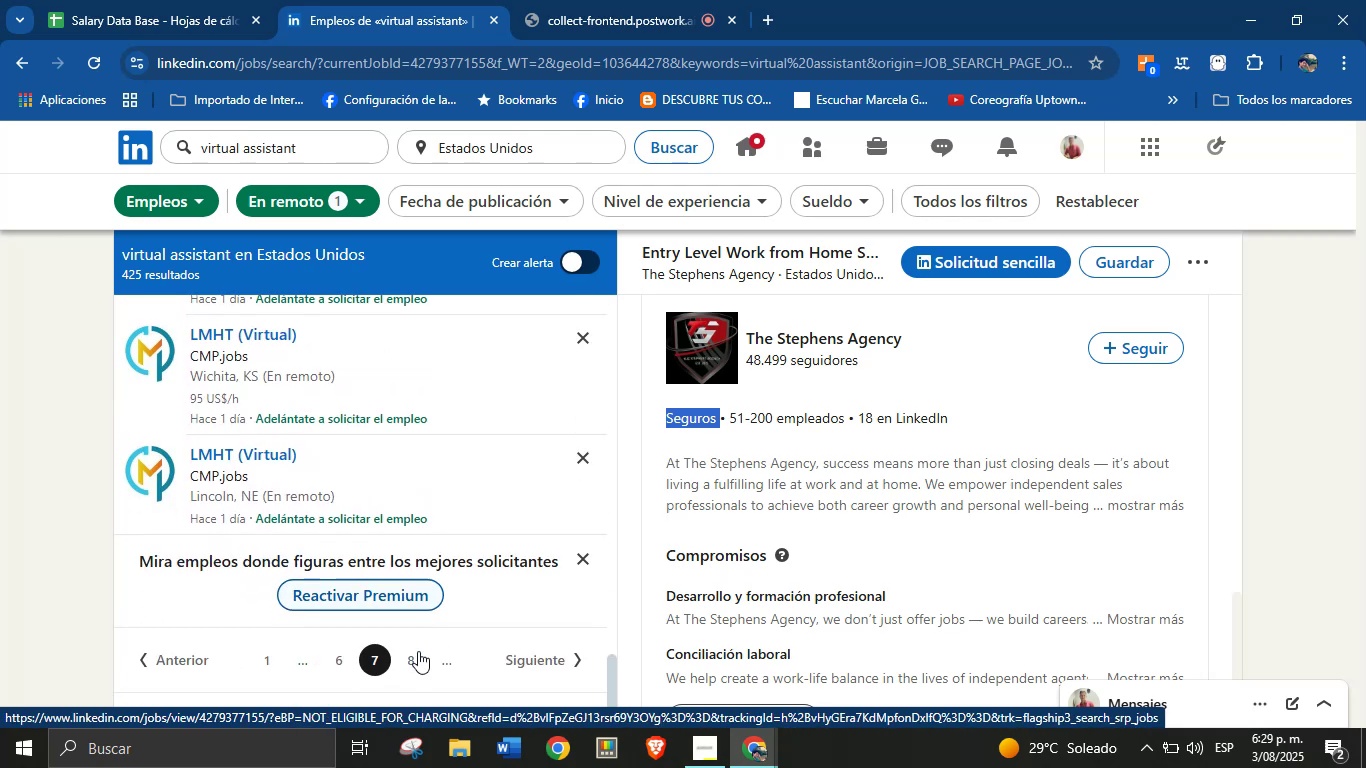 
left_click([419, 657])
 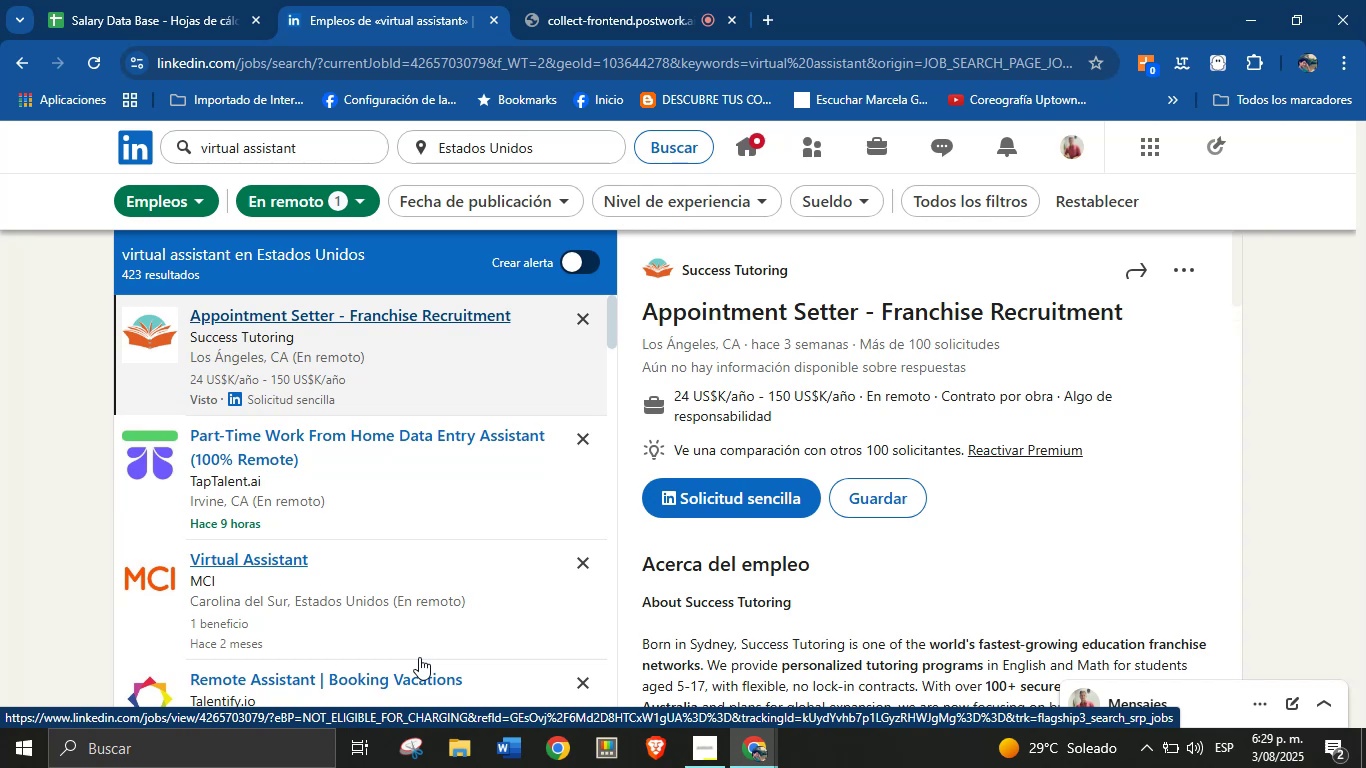 
wait(10.83)
 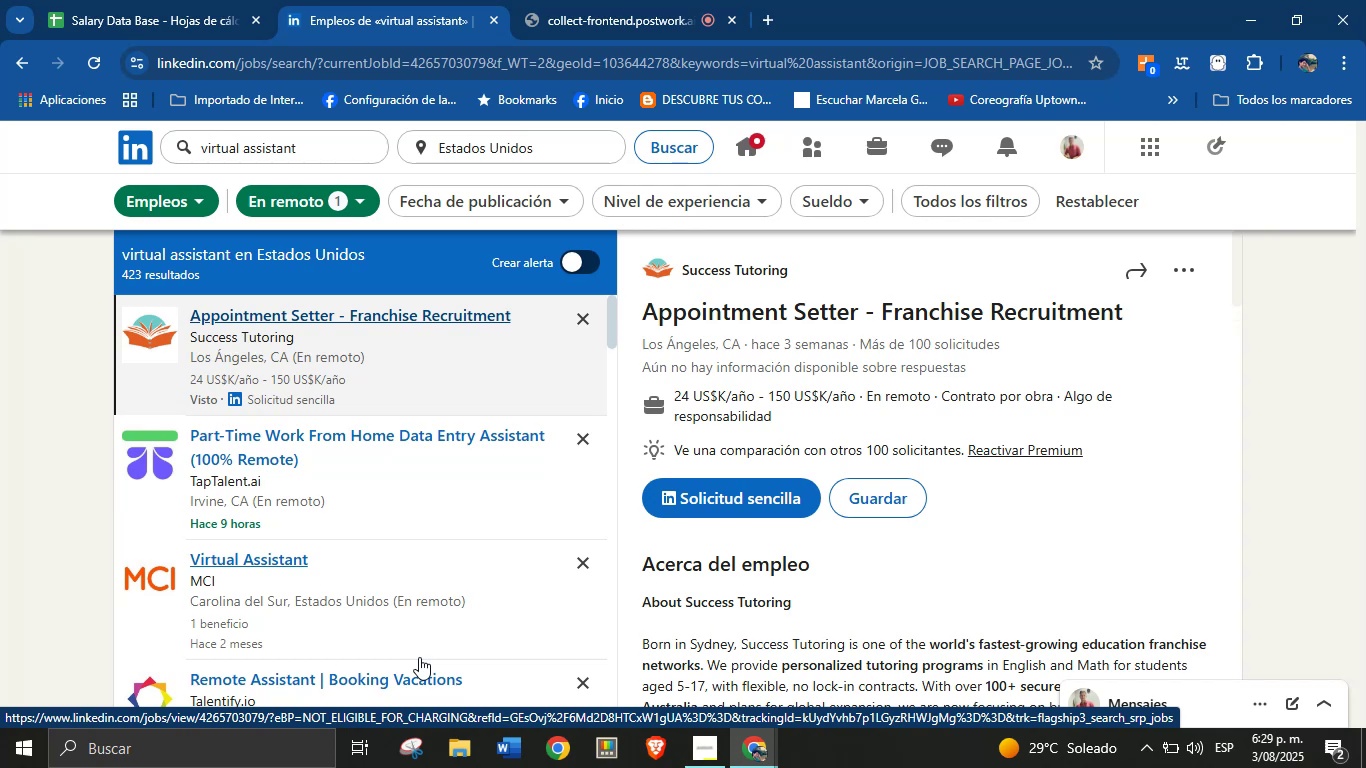 
left_click_drag(start_coordinate=[1134, 307], to_coordinate=[644, 311])
 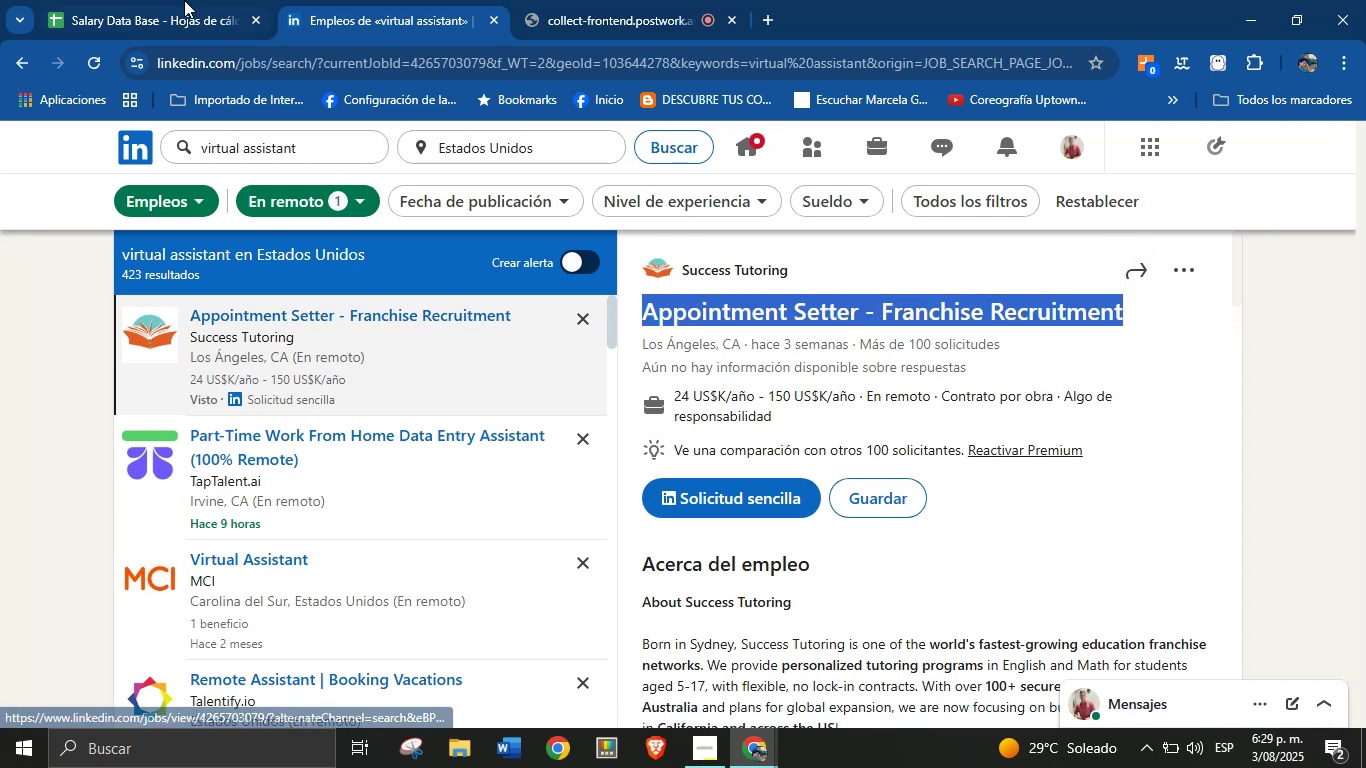 
key(Control+C)
 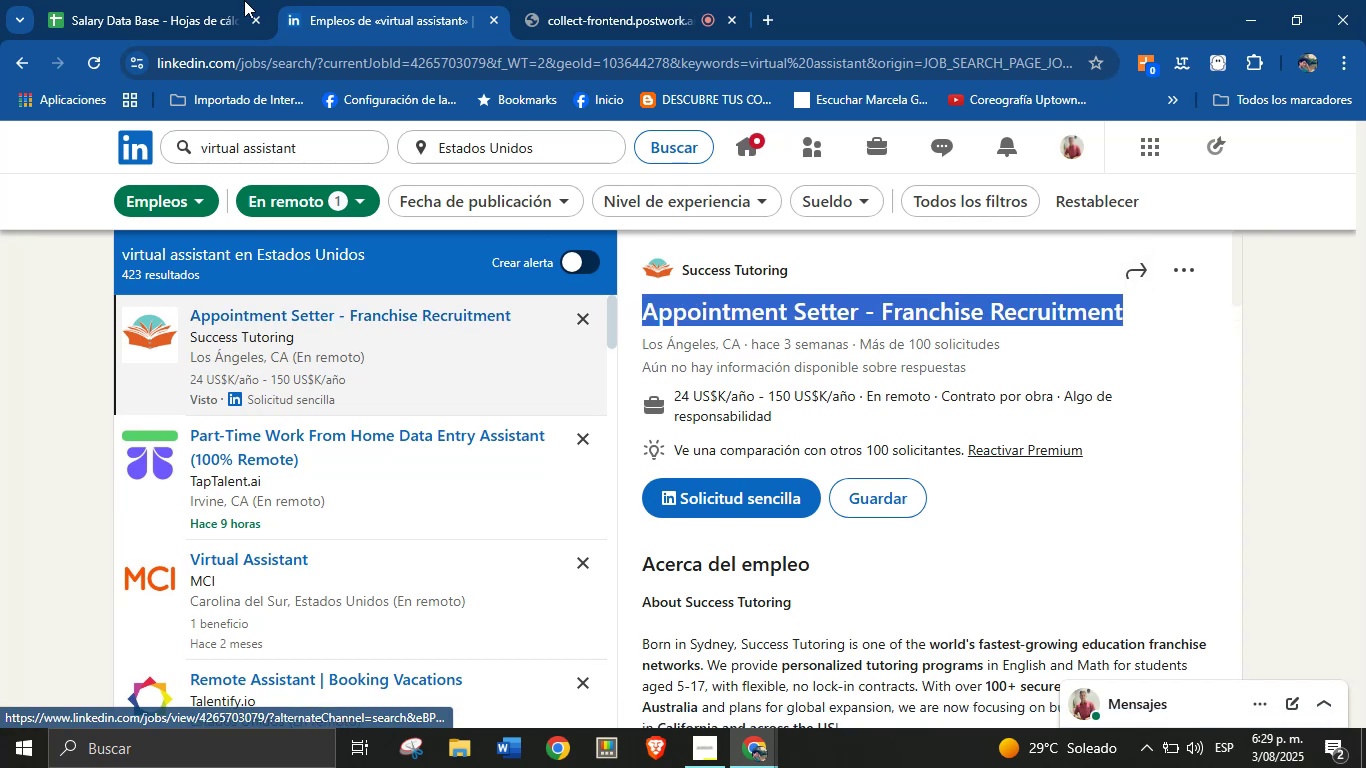 
left_click([178, 0])
 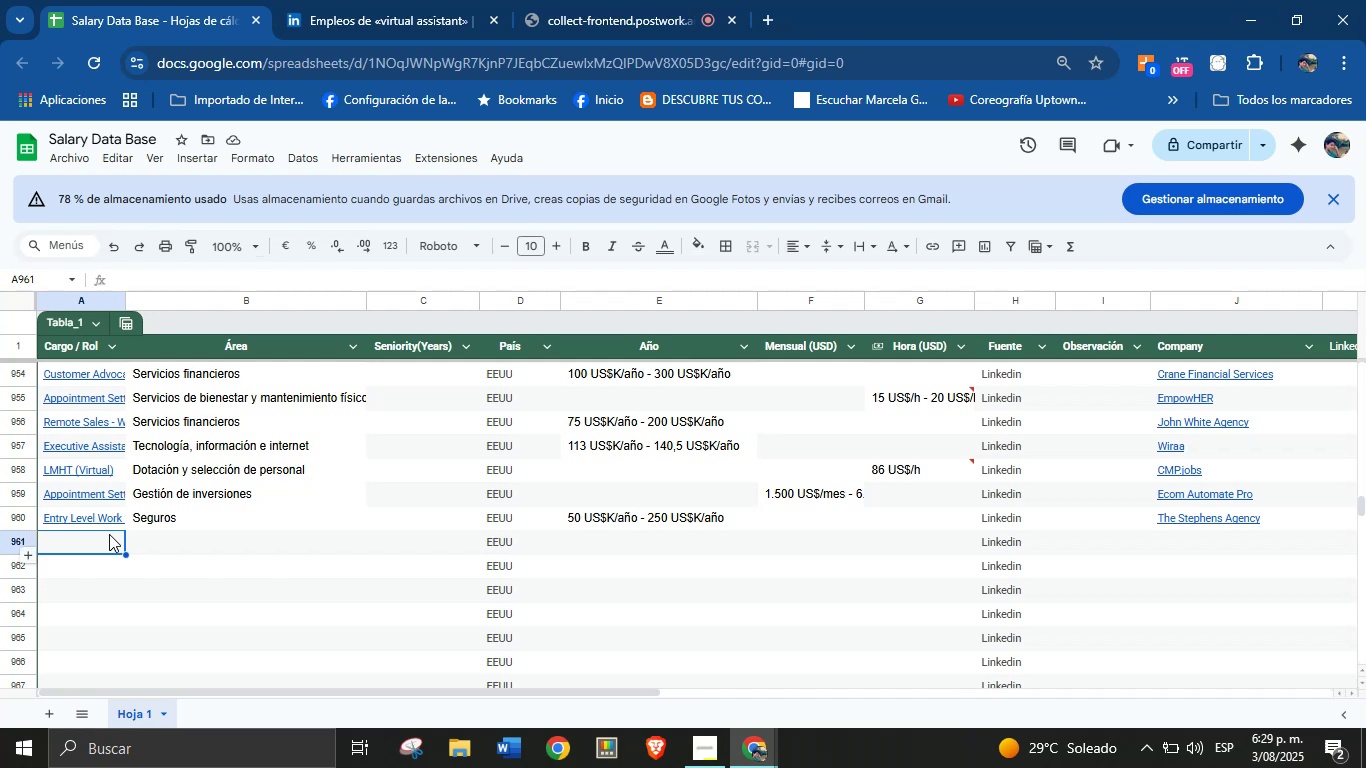 
left_click([109, 534])
 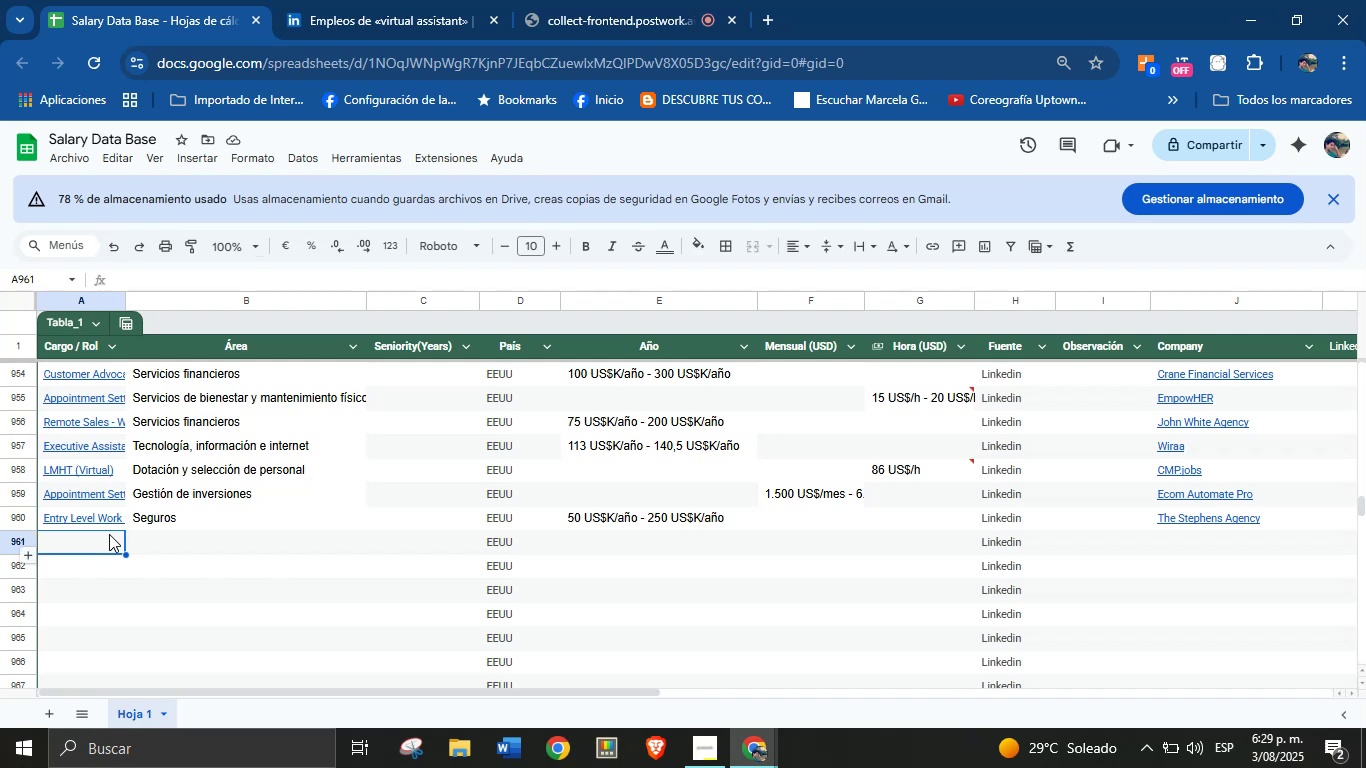 
key(Control+V)
 